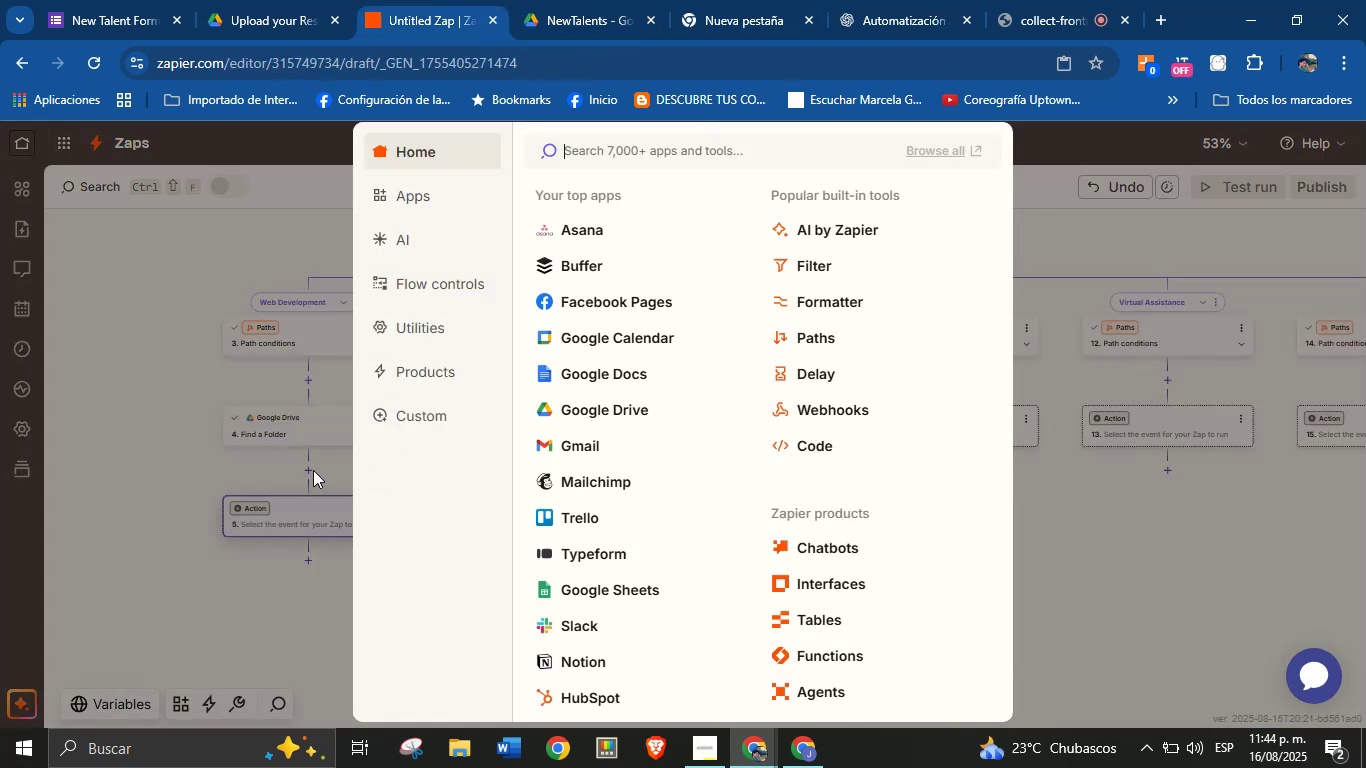 
left_click([802, 292])
 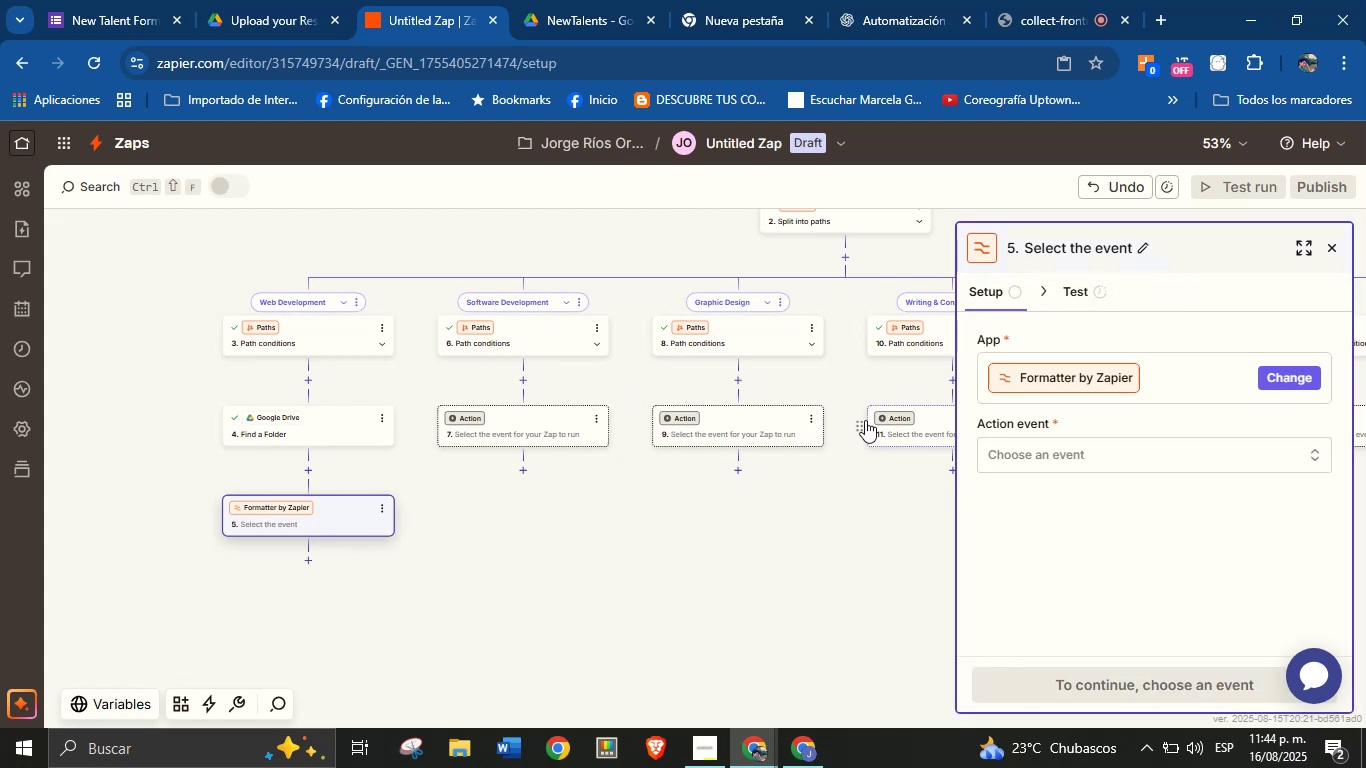 
left_click([1062, 448])
 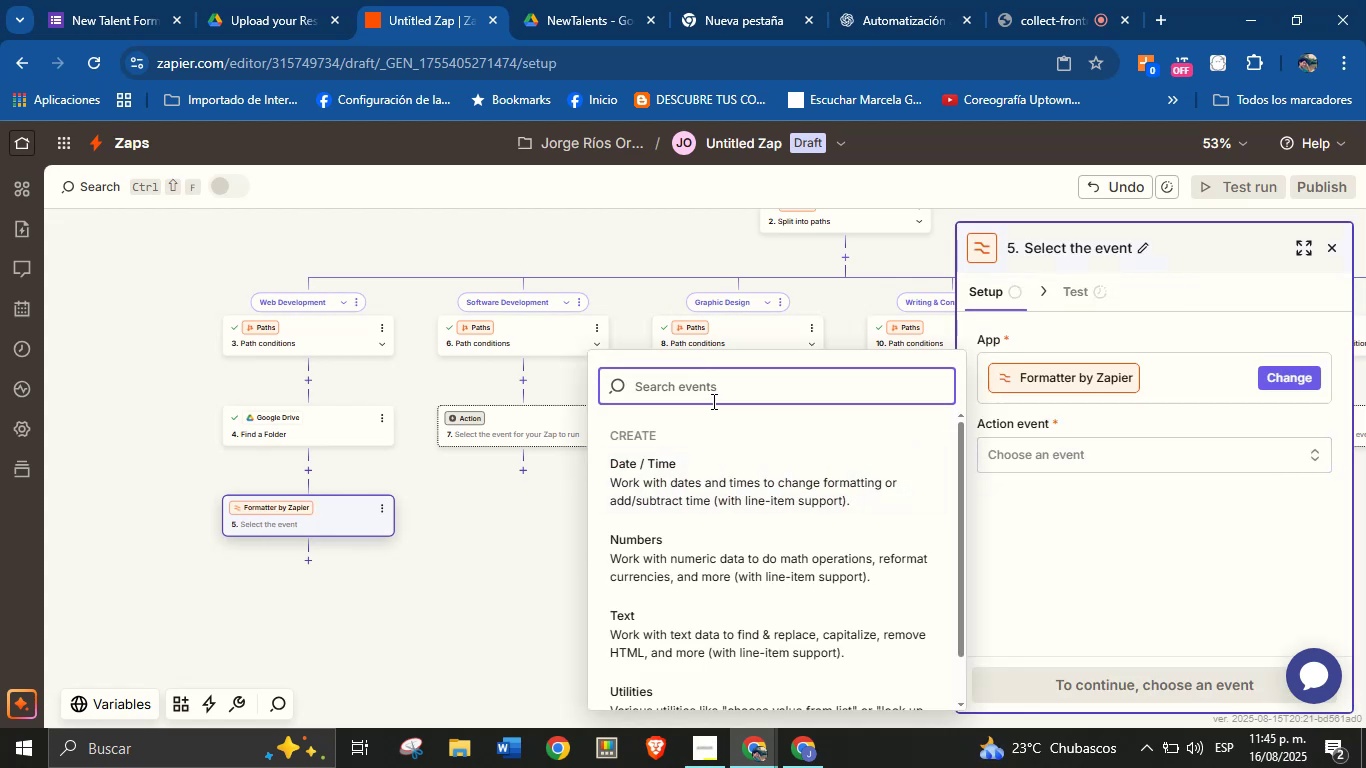 
wait(12.39)
 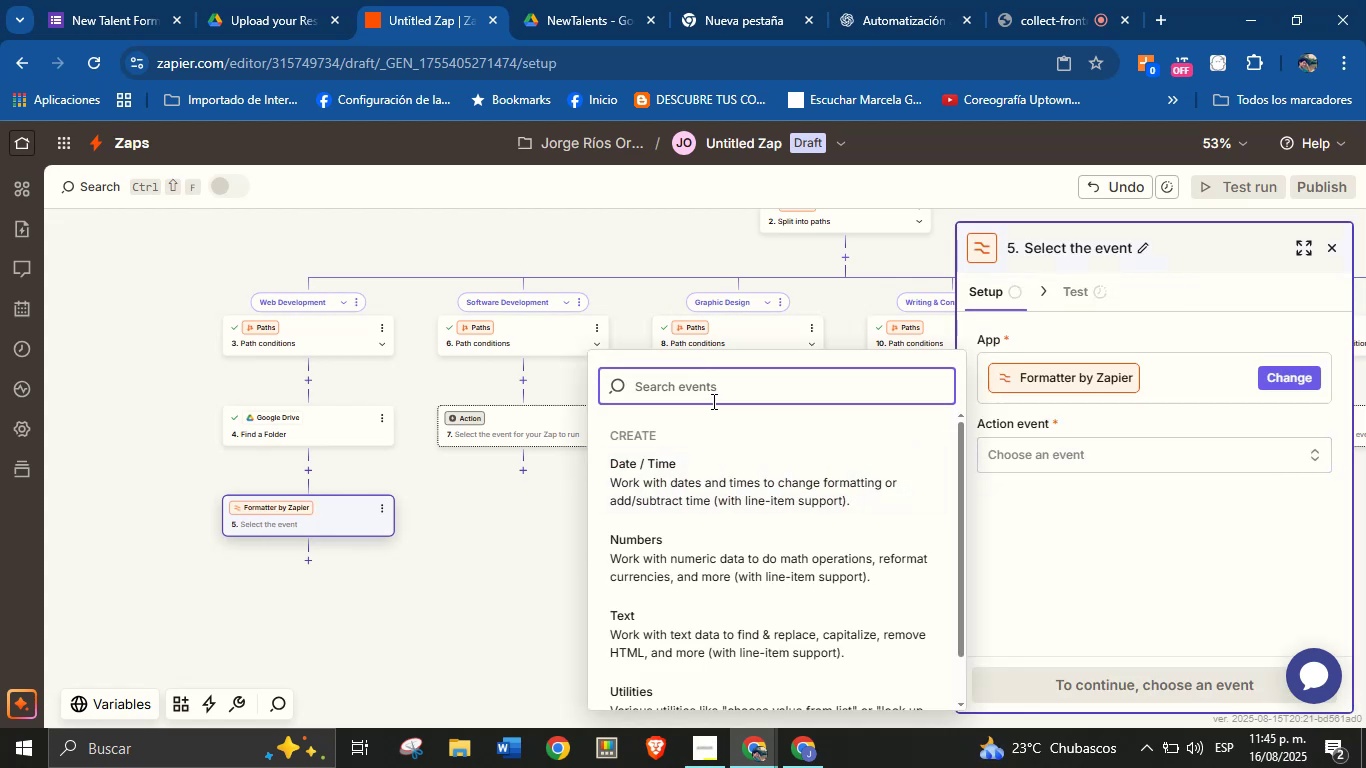 
scroll: coordinate [727, 600], scroll_direction: down, amount: 2.0
 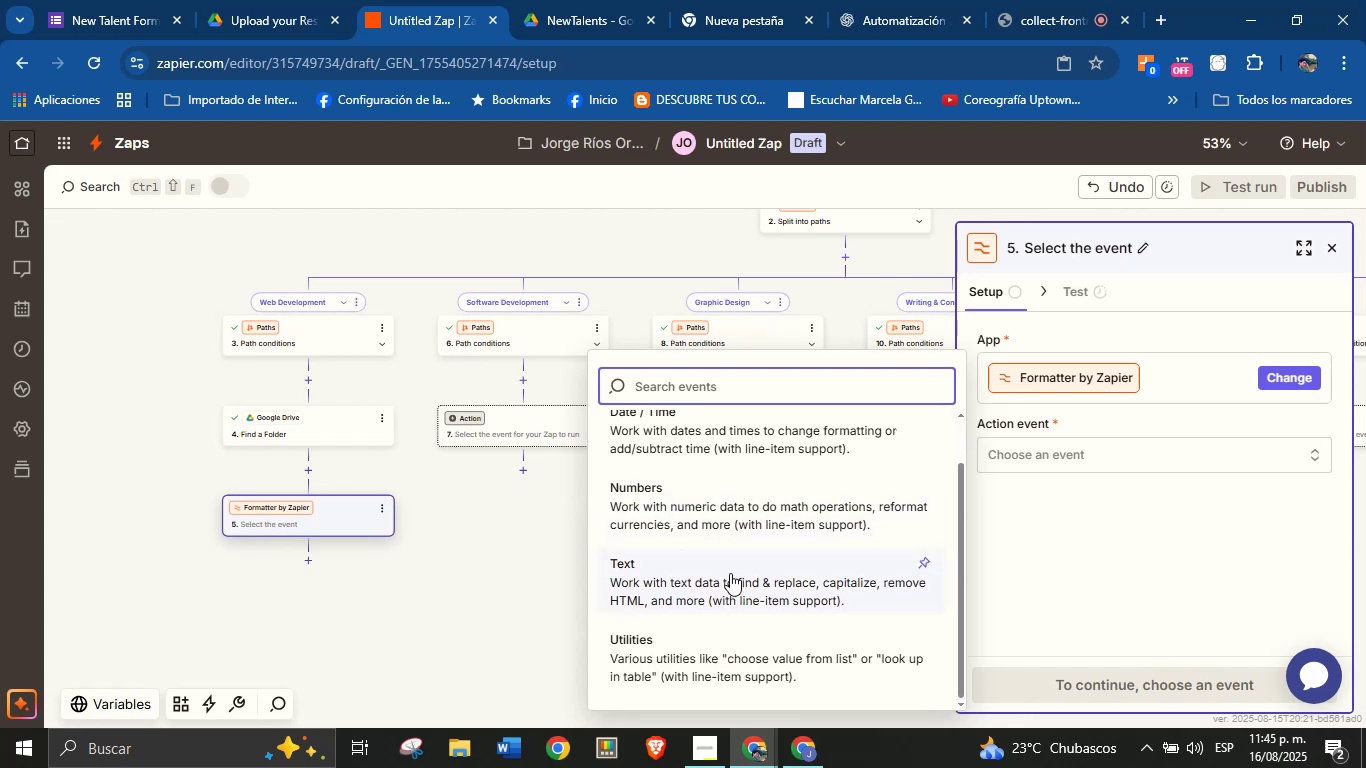 
left_click([730, 573])
 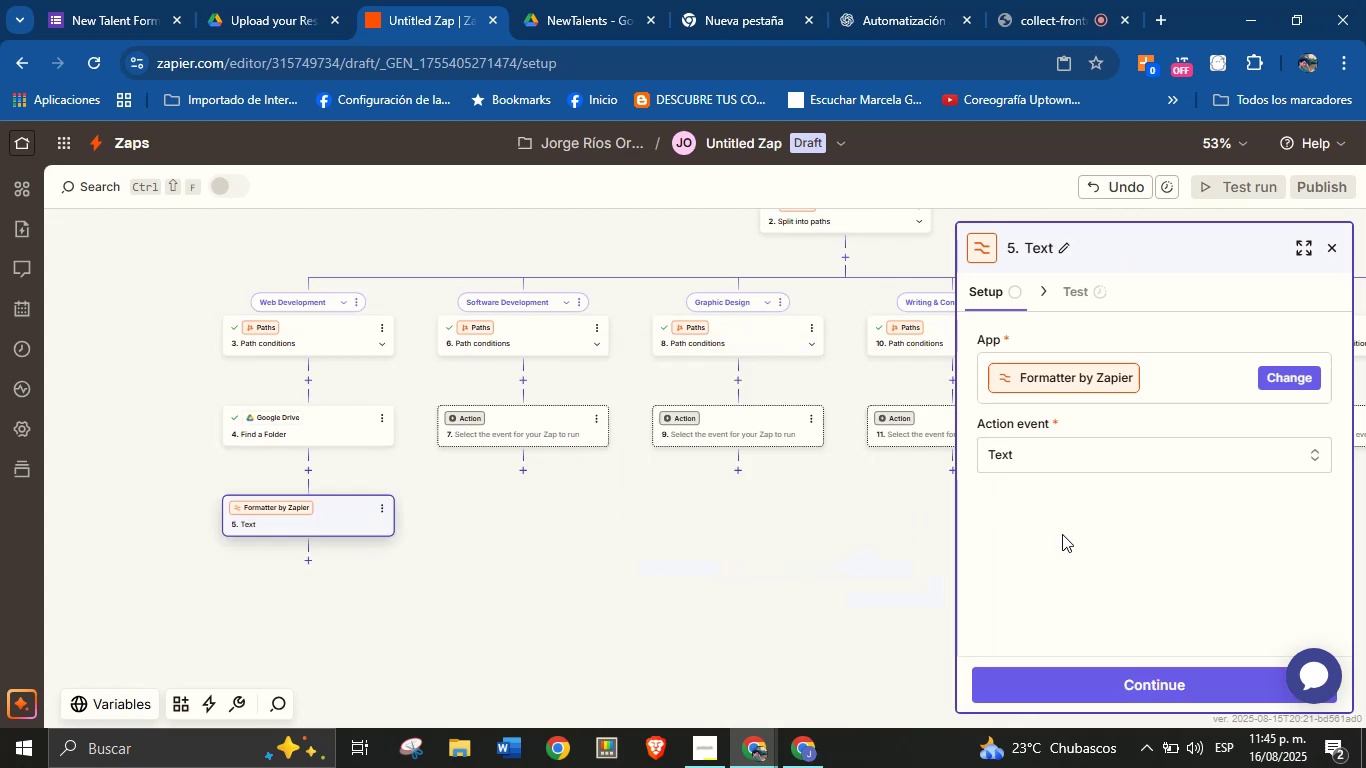 
left_click([1094, 685])
 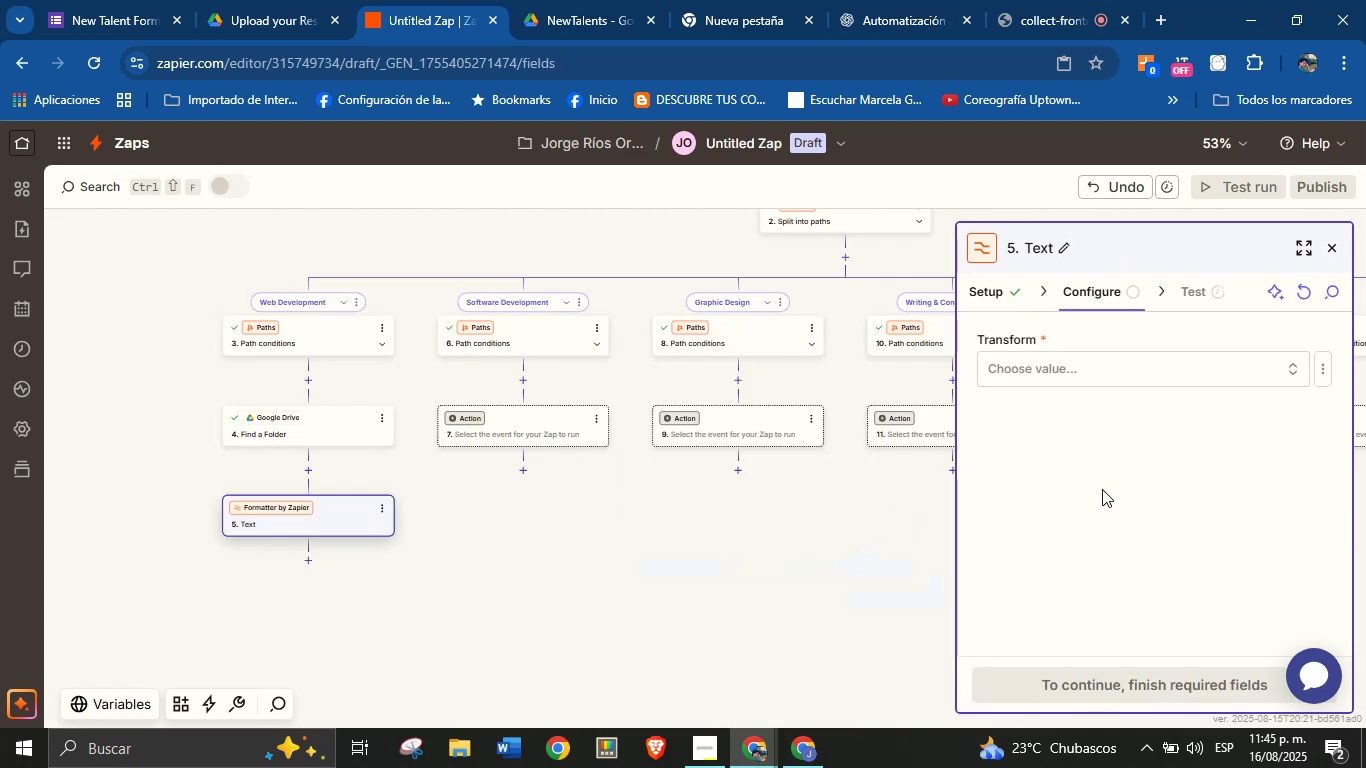 
left_click([1071, 372])
 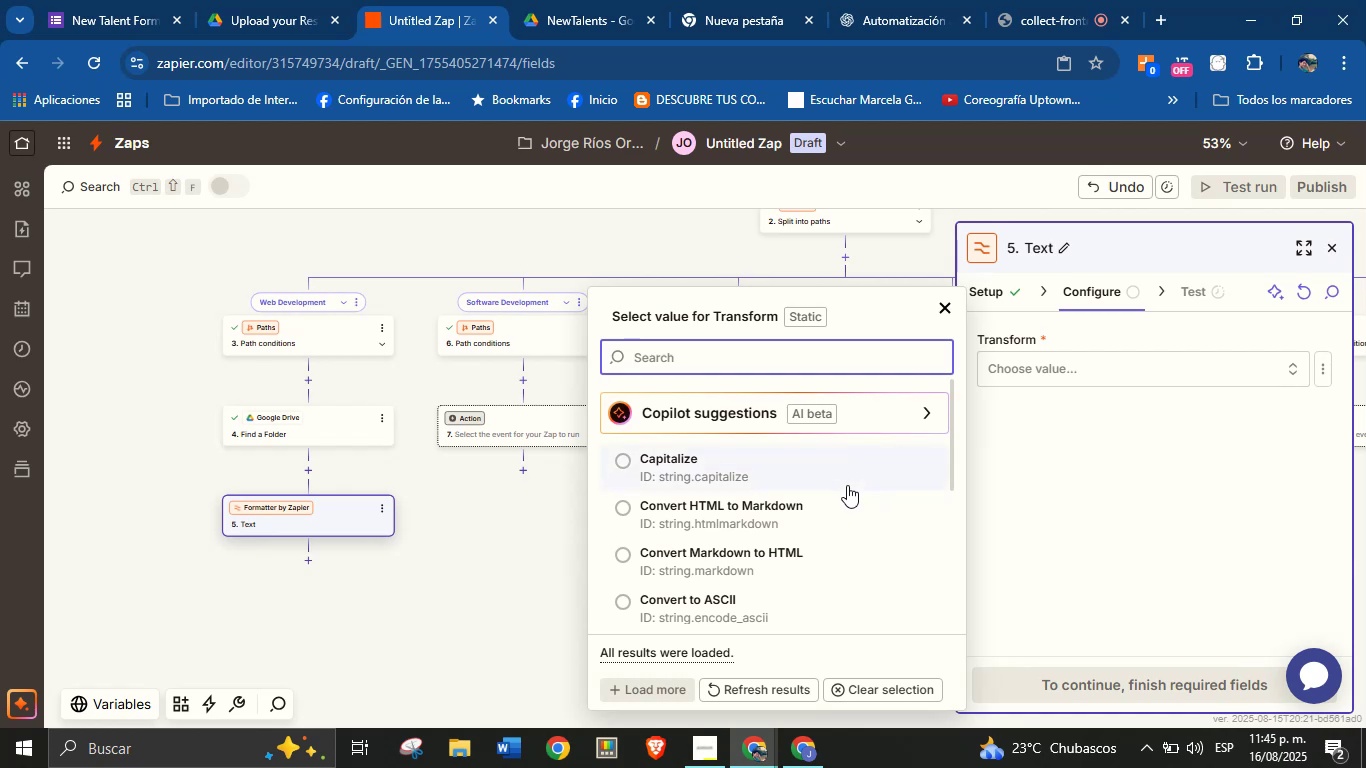 
scroll: coordinate [845, 492], scroll_direction: down, amount: 2.0
 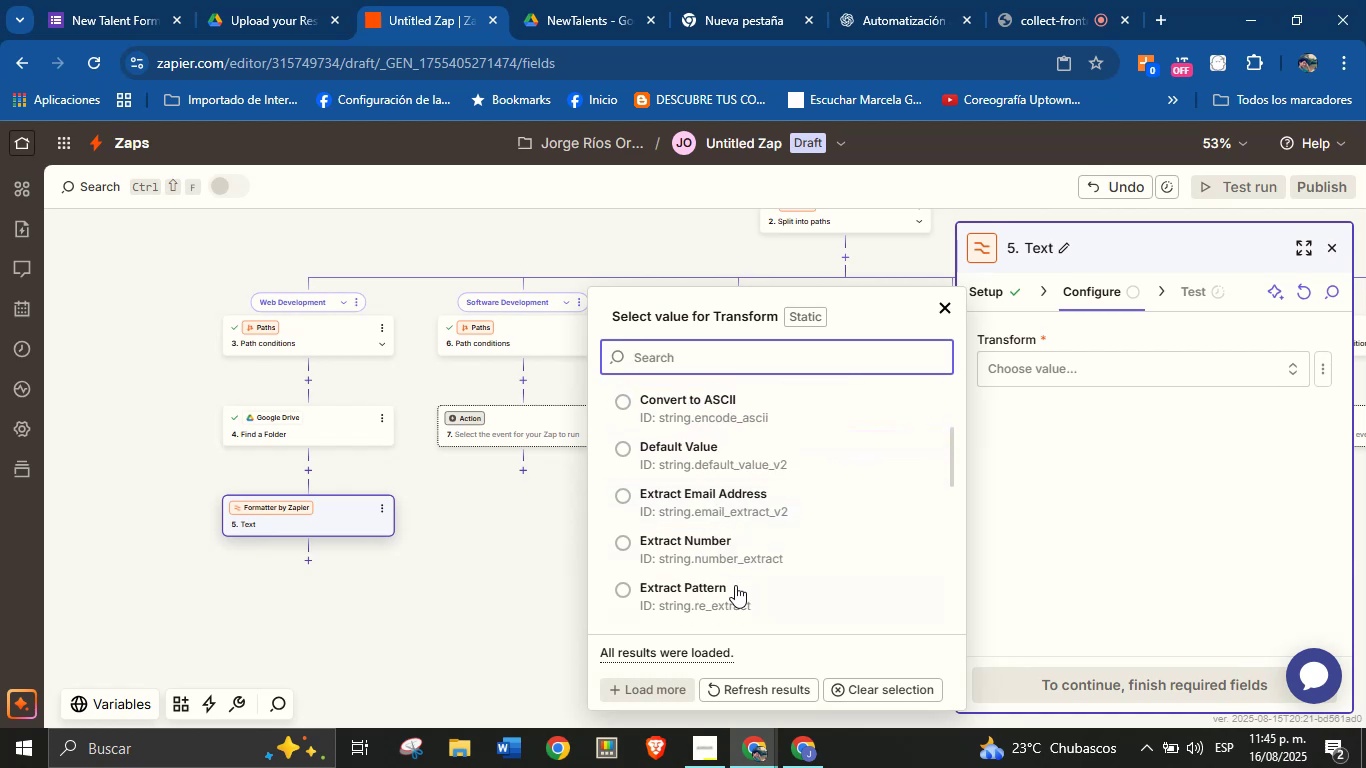 
left_click([728, 592])
 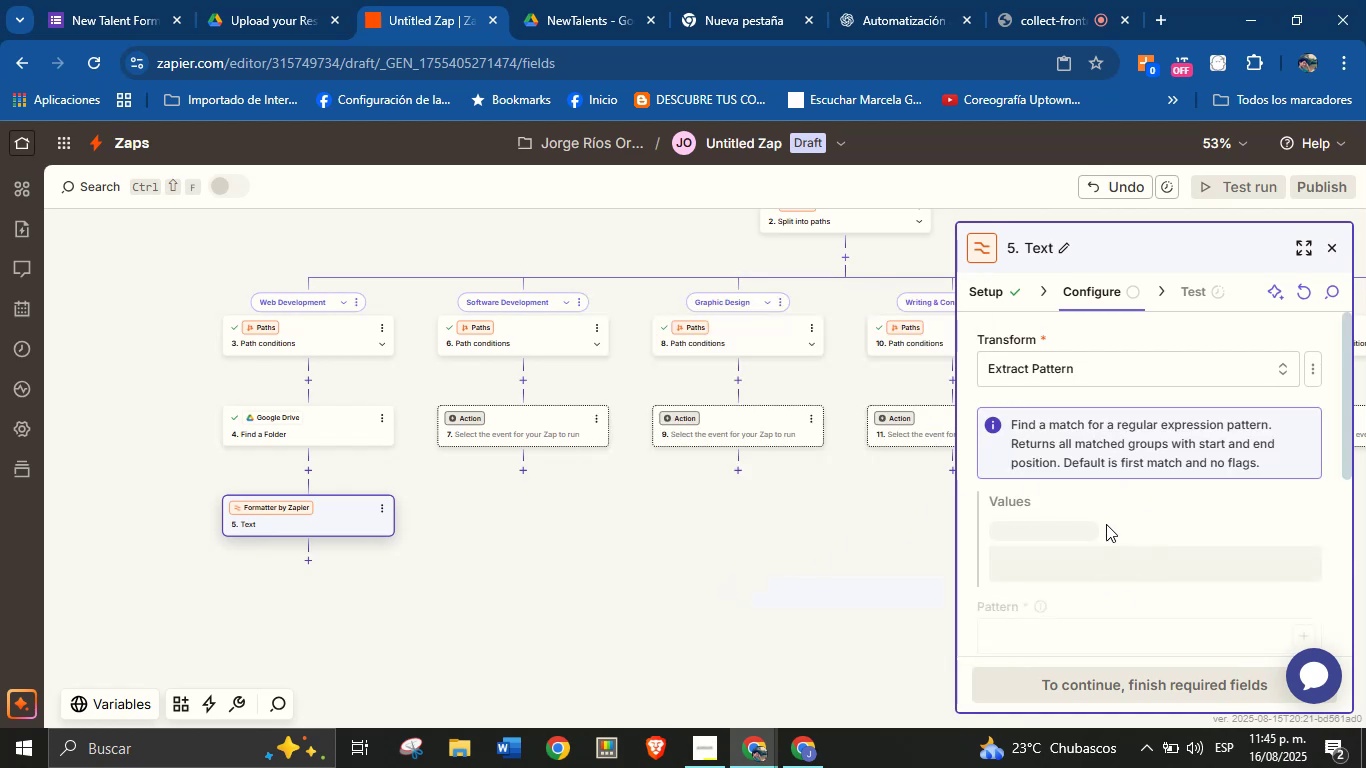 
left_click([1131, 556])
 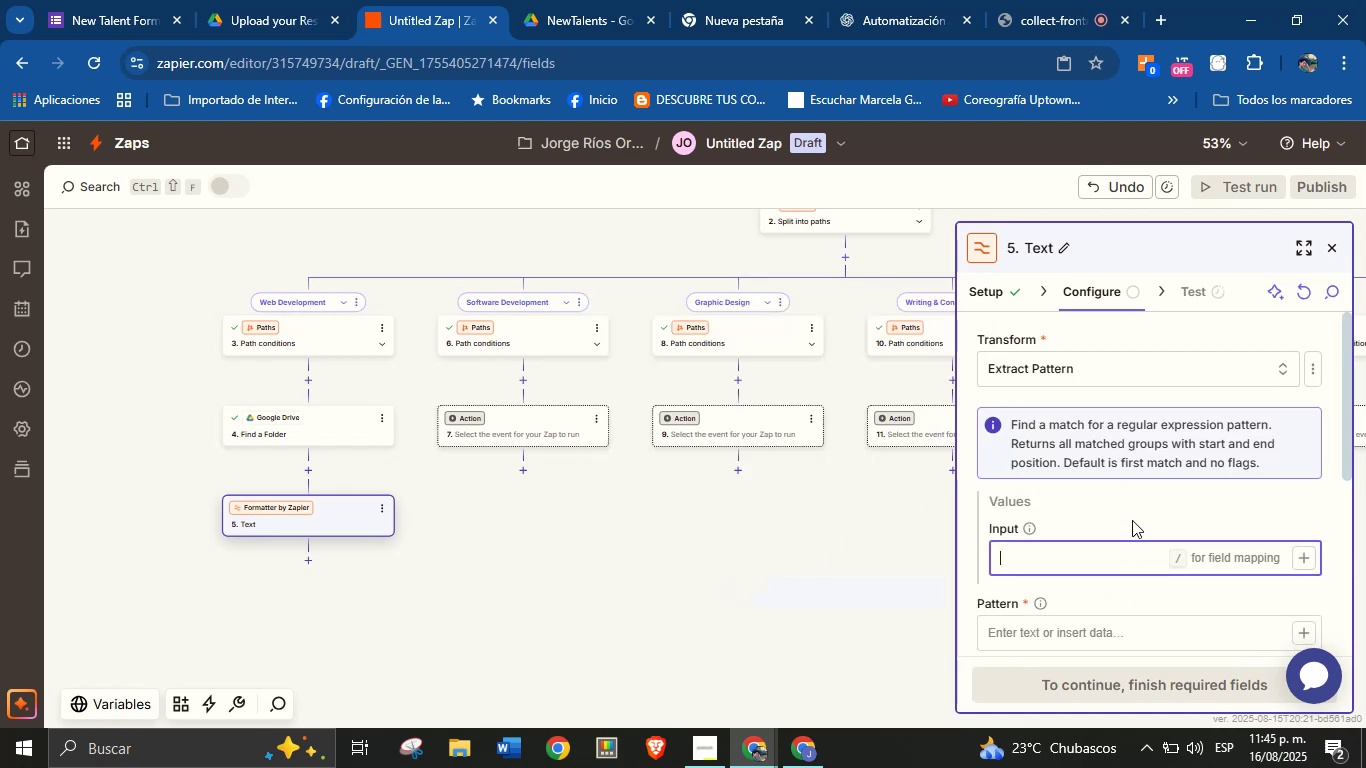 
hold_key(key=MetaLeft, duration=1.51)
 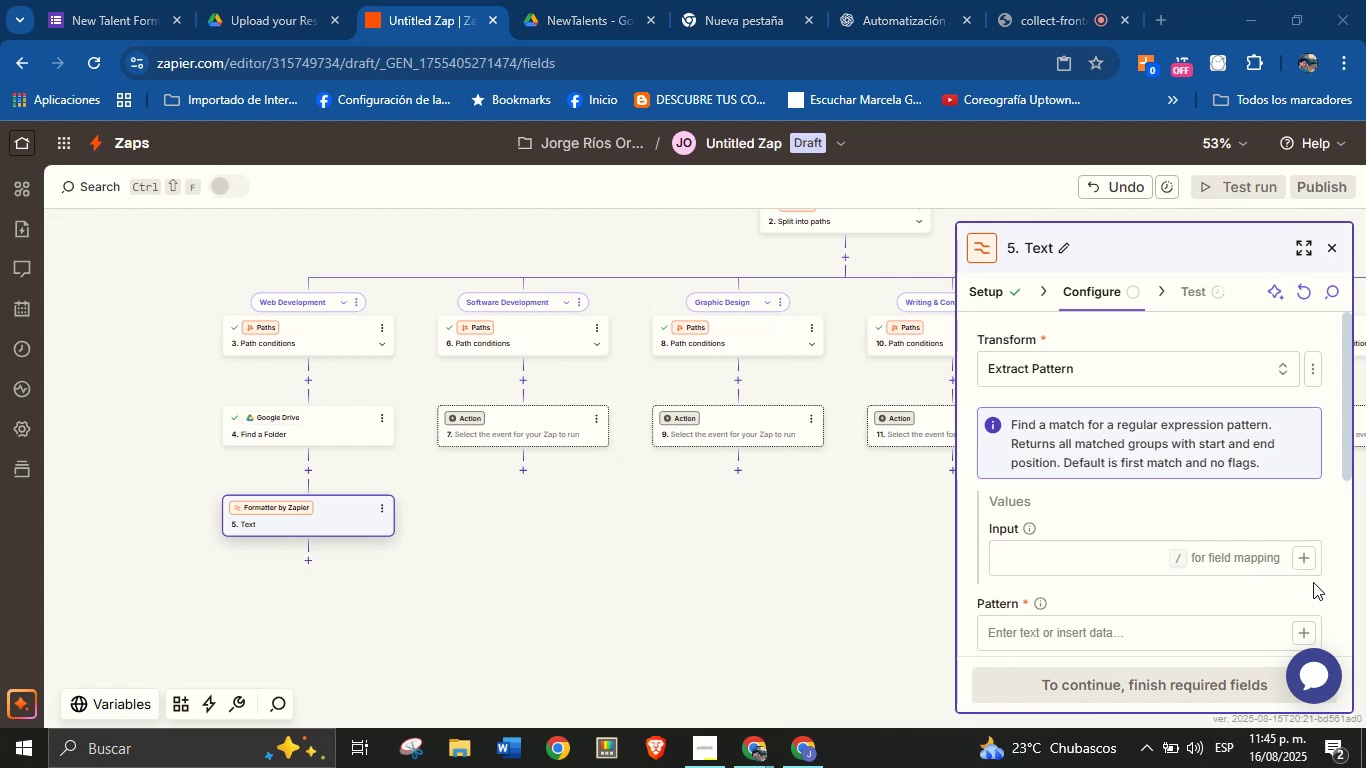 
left_click([1300, 556])
 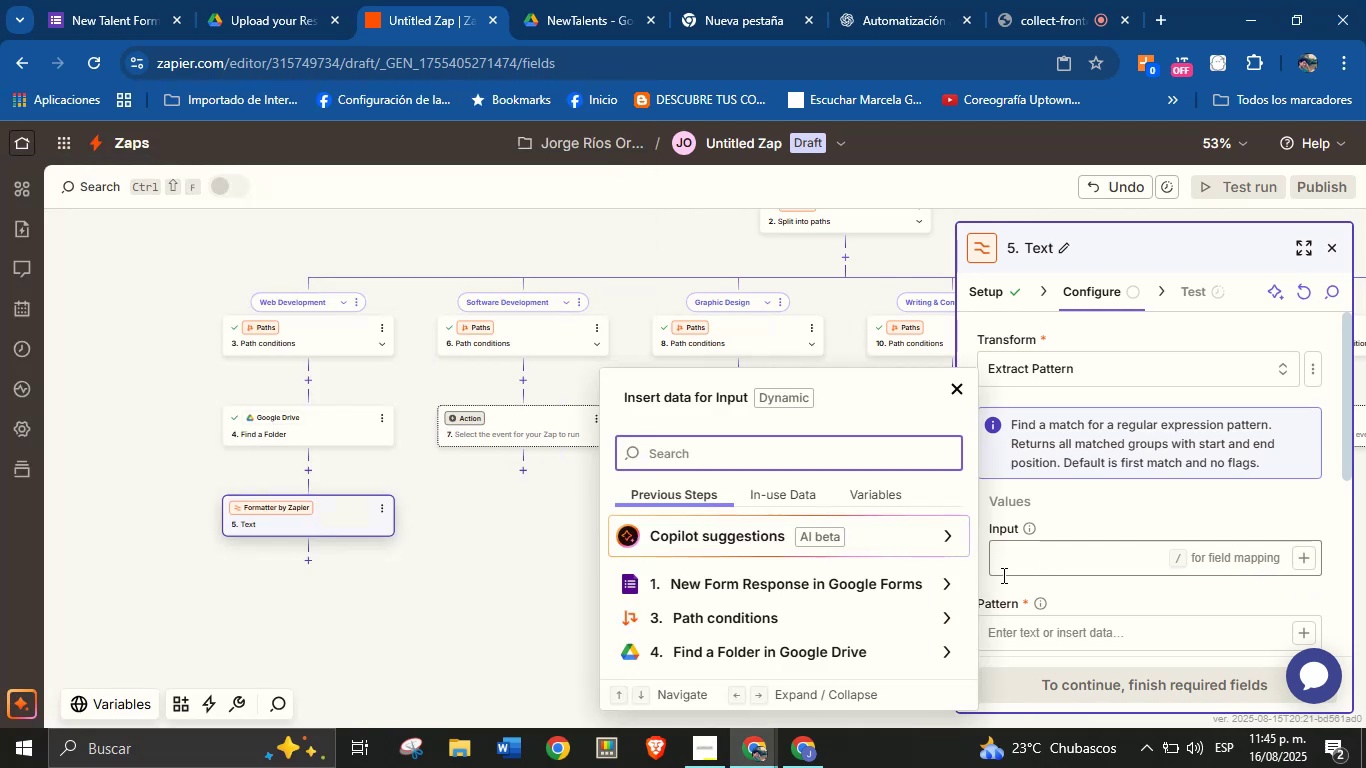 
left_click([942, 577])
 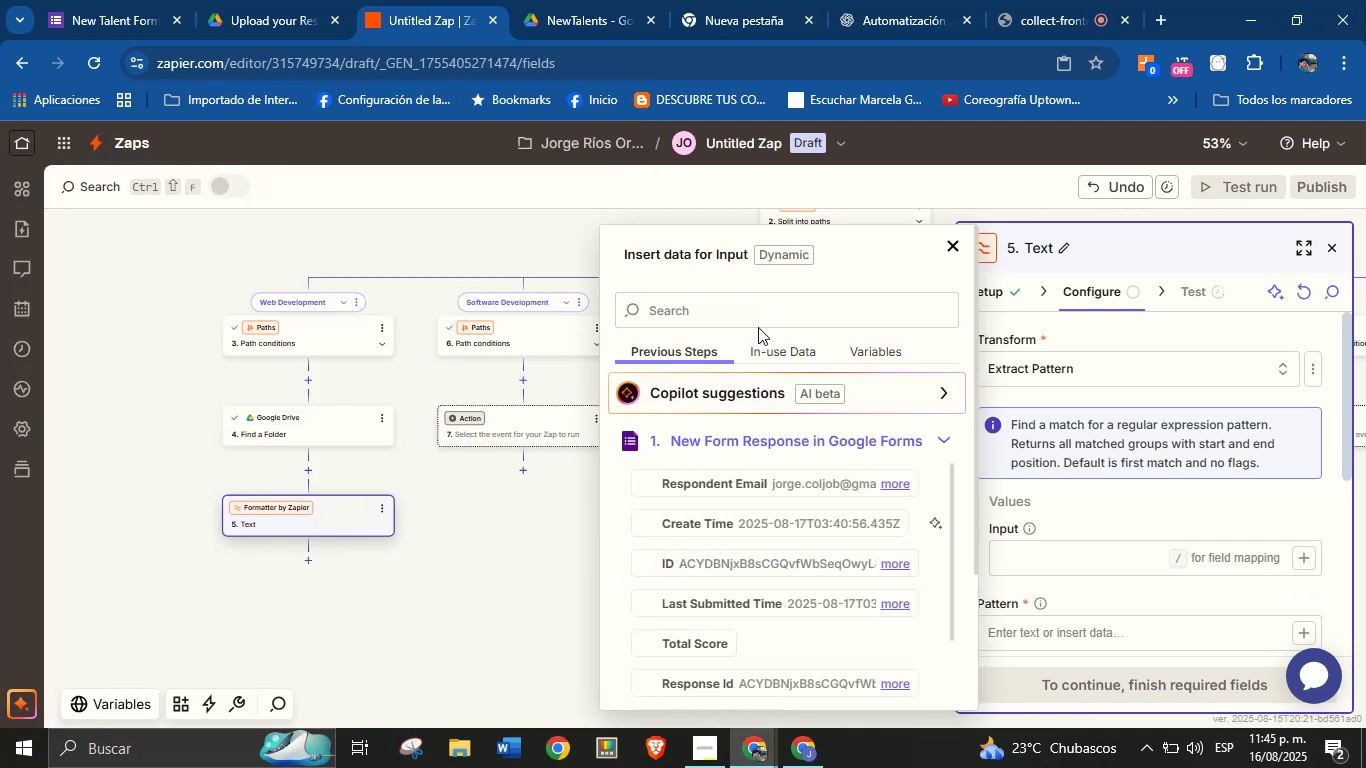 
left_click([758, 315])
 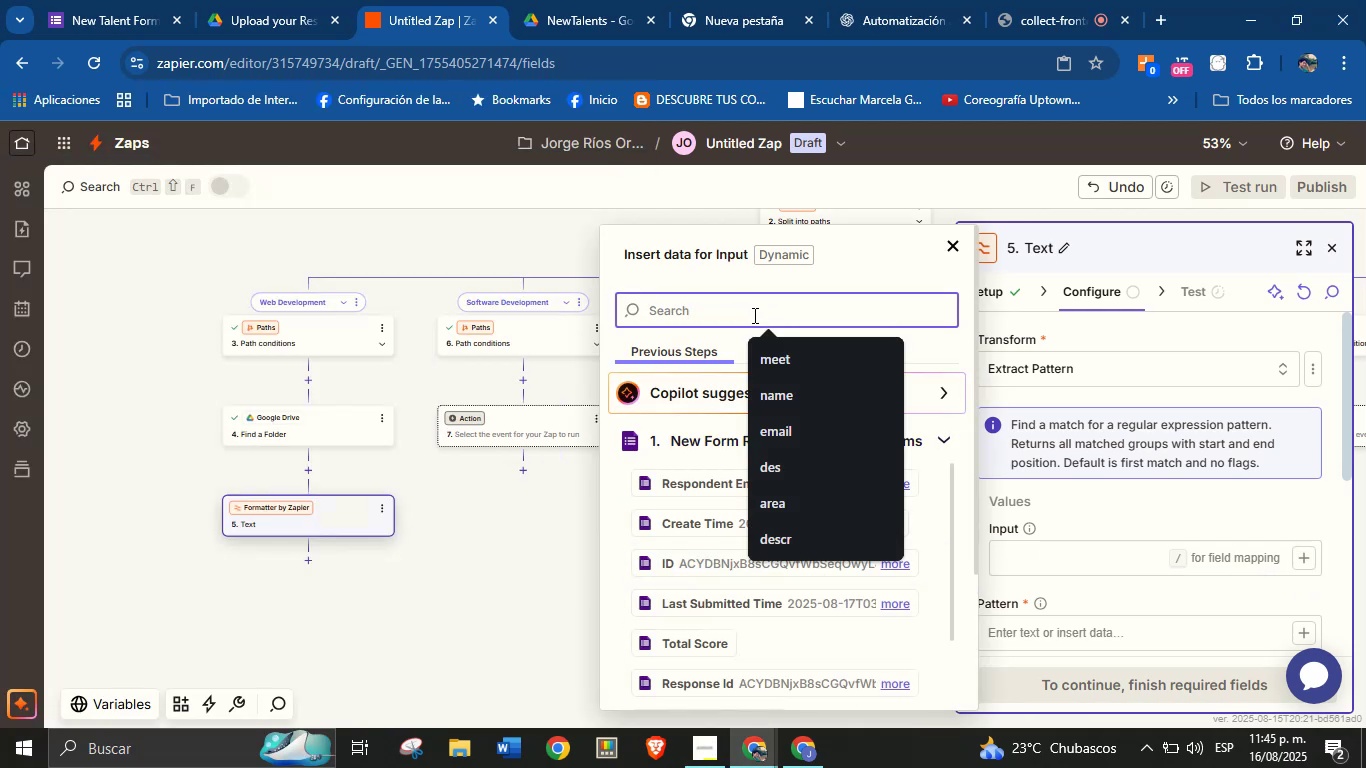 
type(su)
 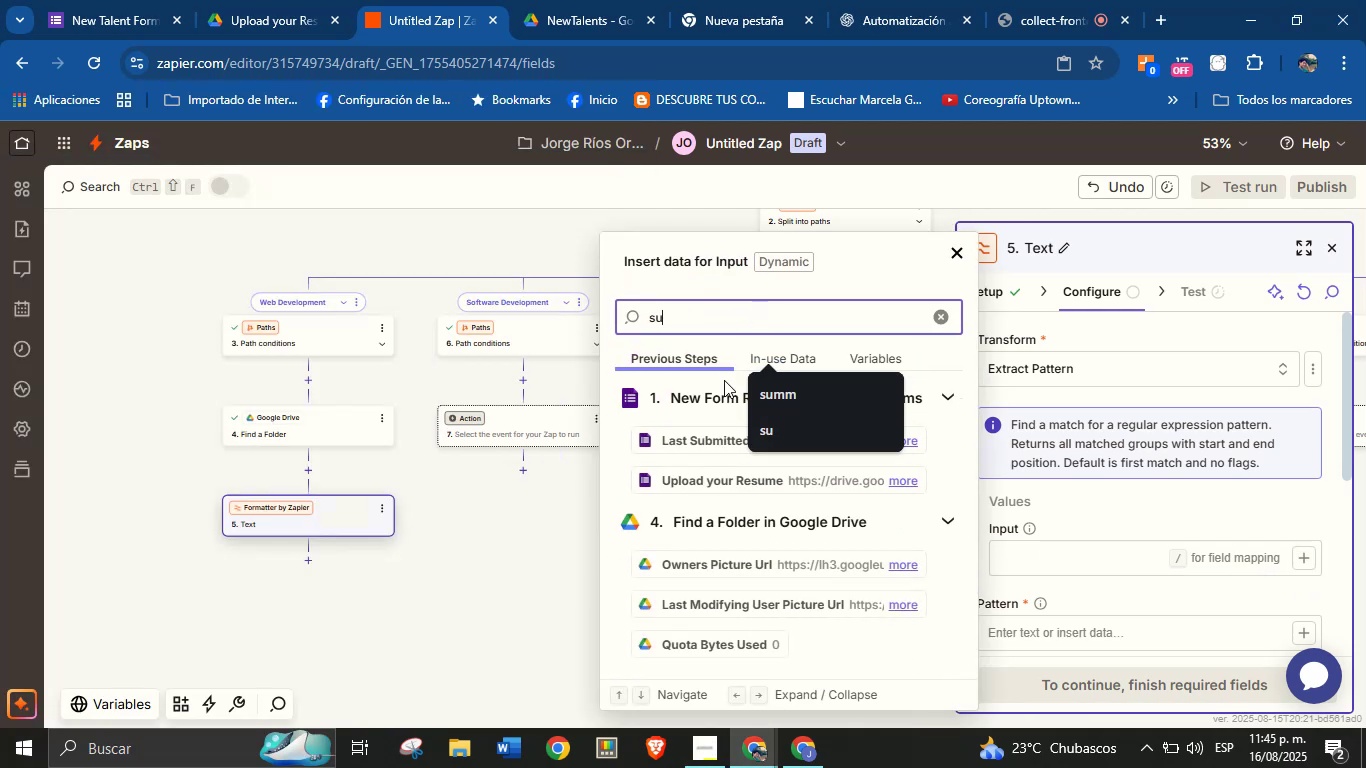 
left_click([674, 480])
 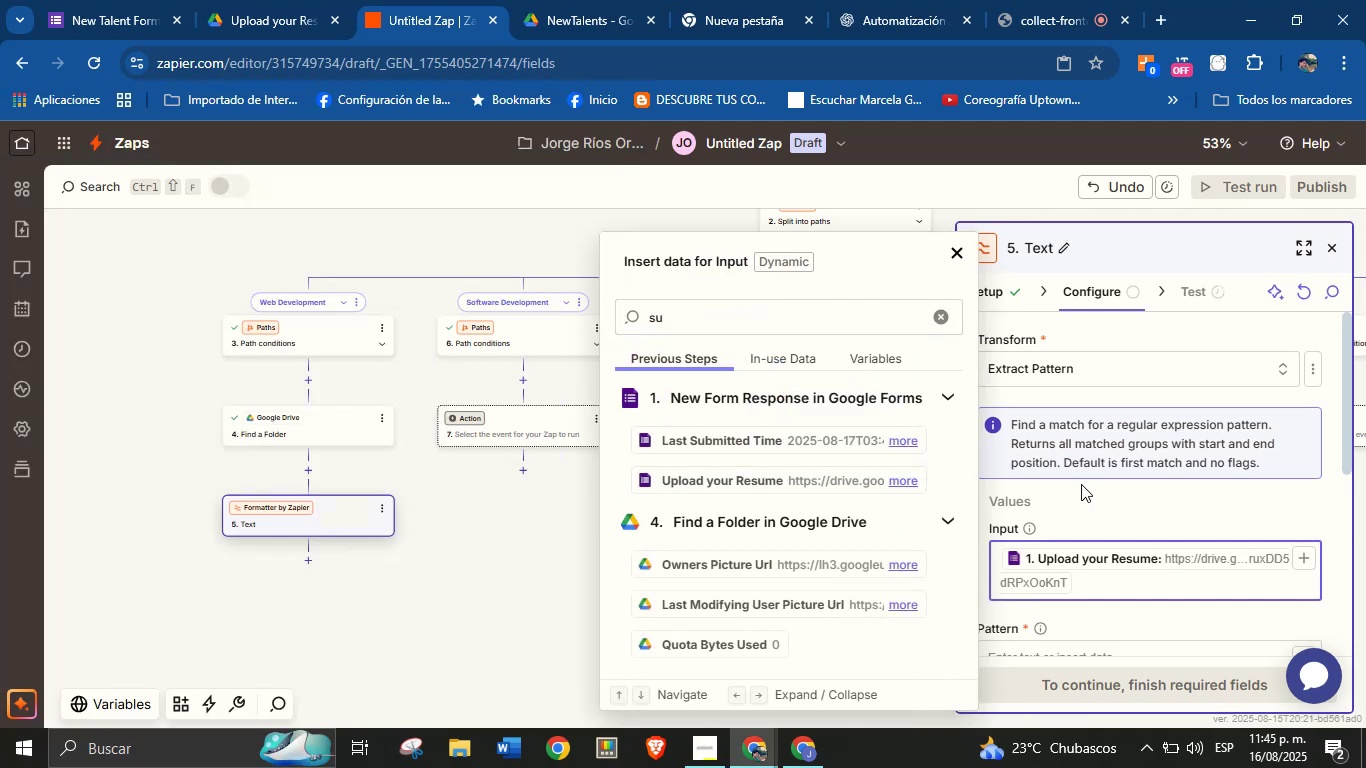 
left_click([1095, 510])
 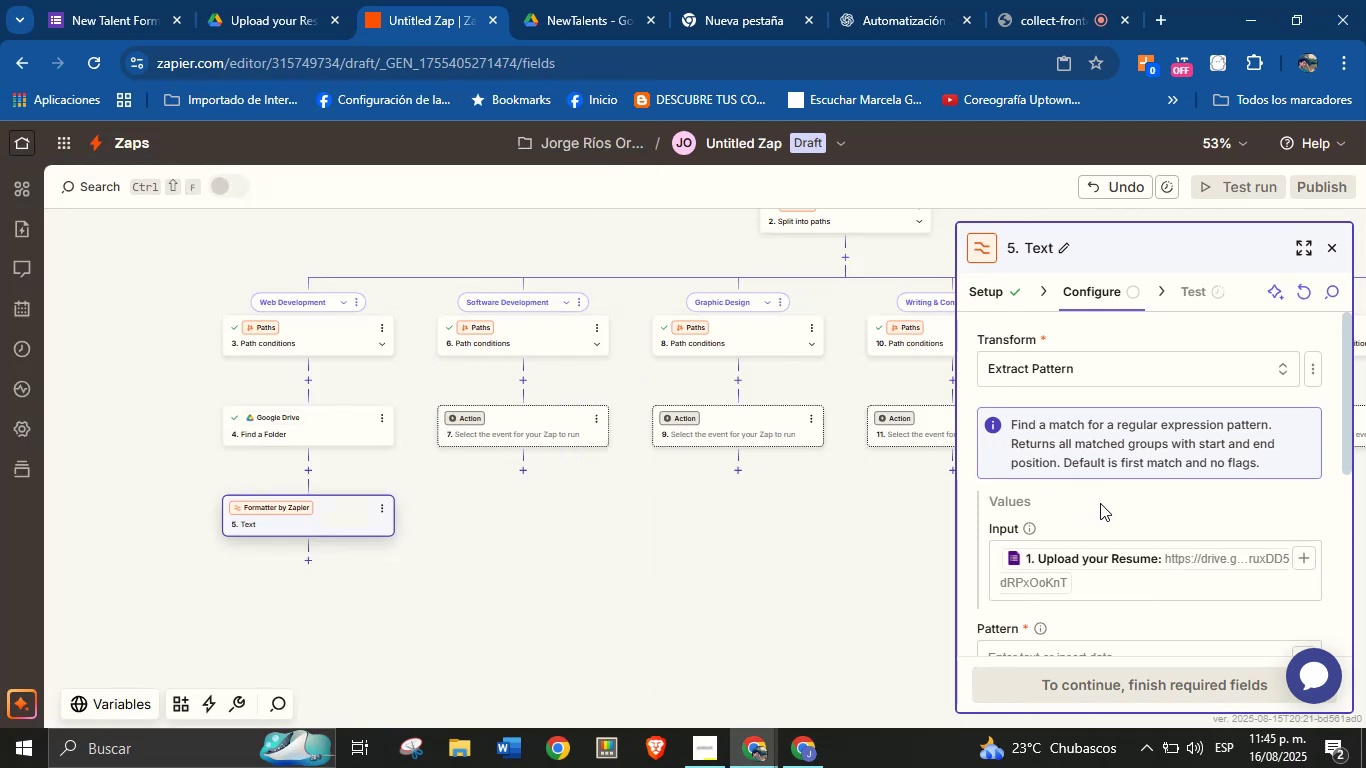 
scroll: coordinate [1107, 498], scroll_direction: none, amount: 0.0
 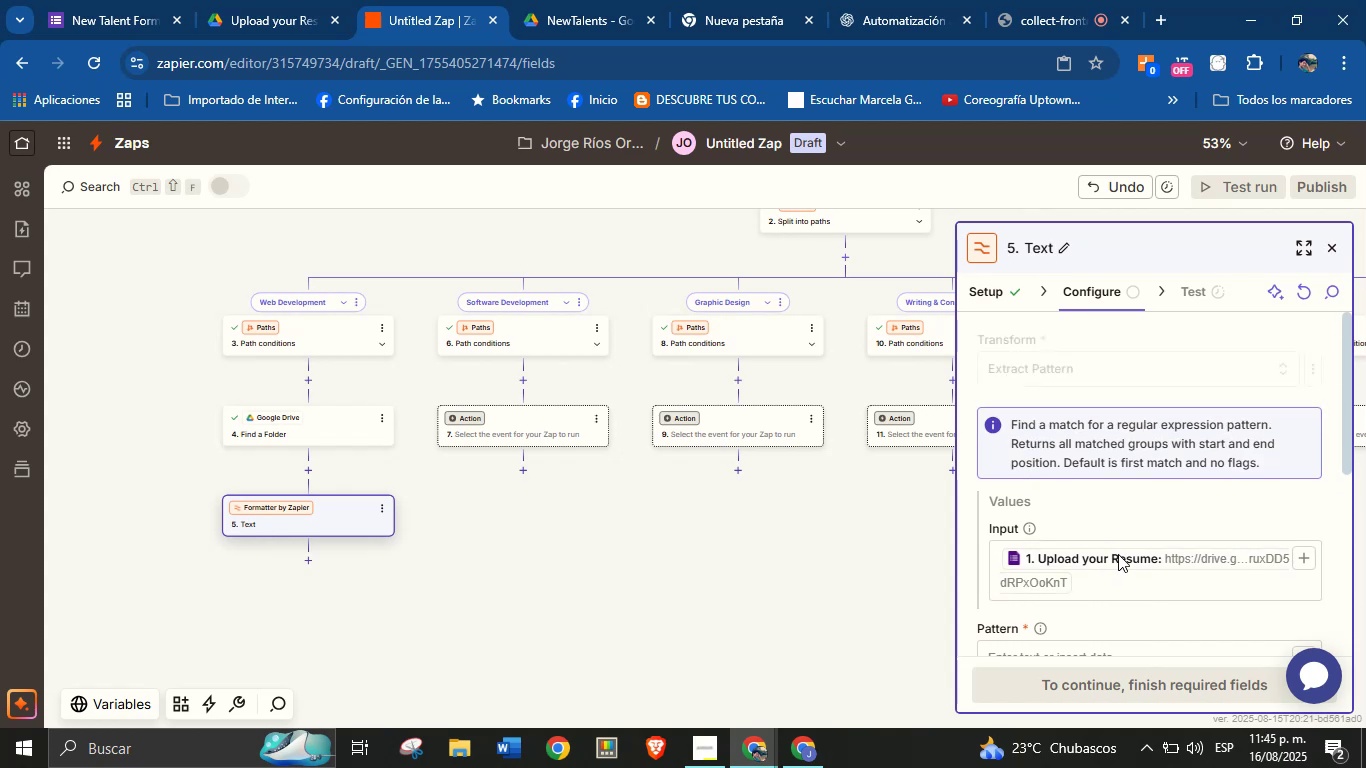 
scroll: coordinate [1145, 569], scroll_direction: down, amount: 3.0
 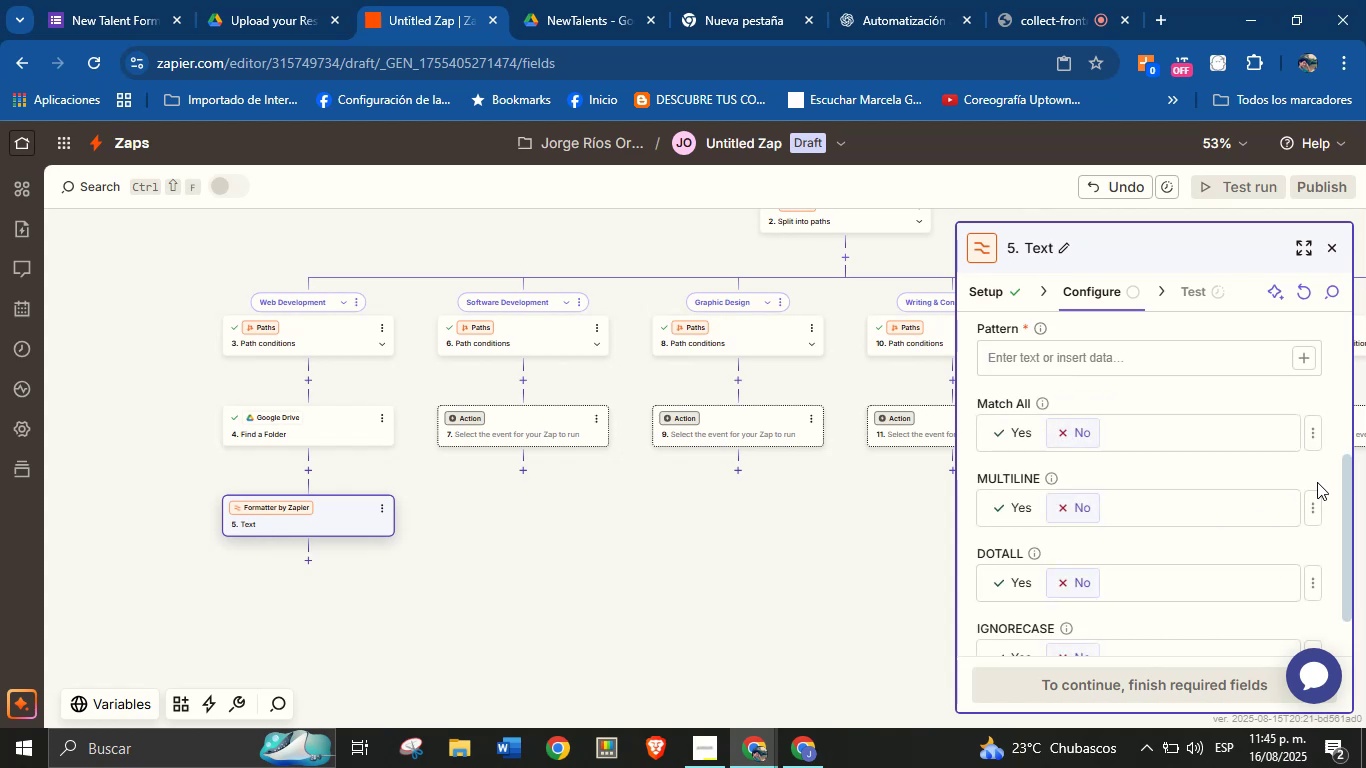 
left_click_drag(start_coordinate=[1341, 483], to_coordinate=[1343, 471])
 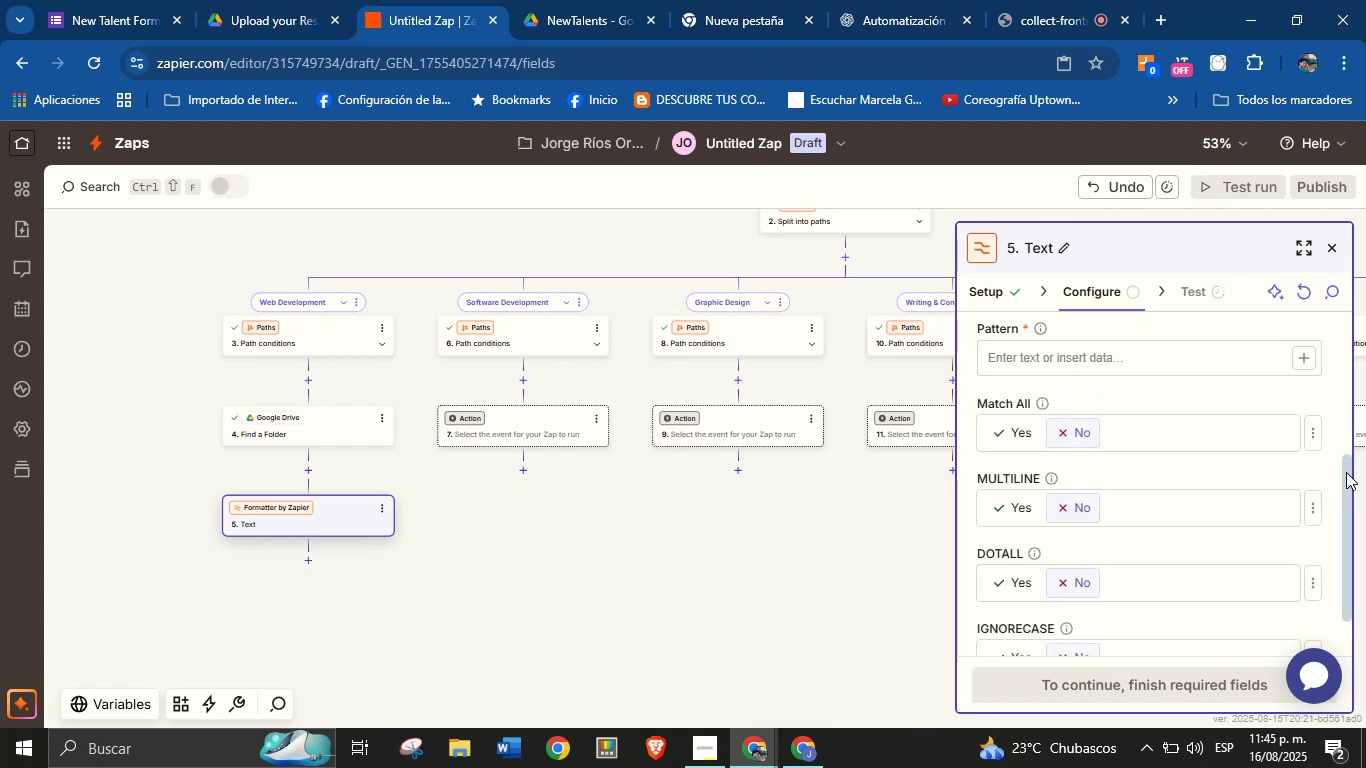 
left_click_drag(start_coordinate=[1346, 476], to_coordinate=[1342, 404])
 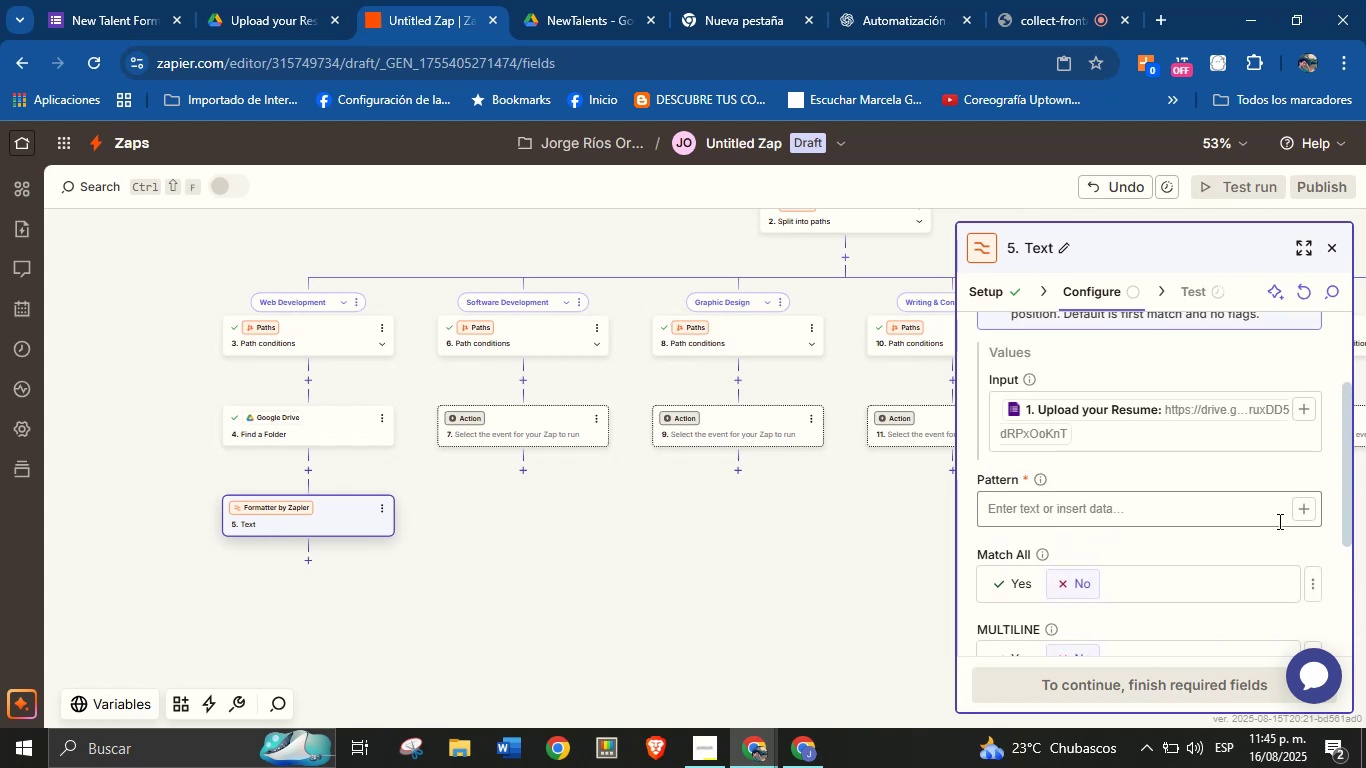 
left_click([1254, 520])
 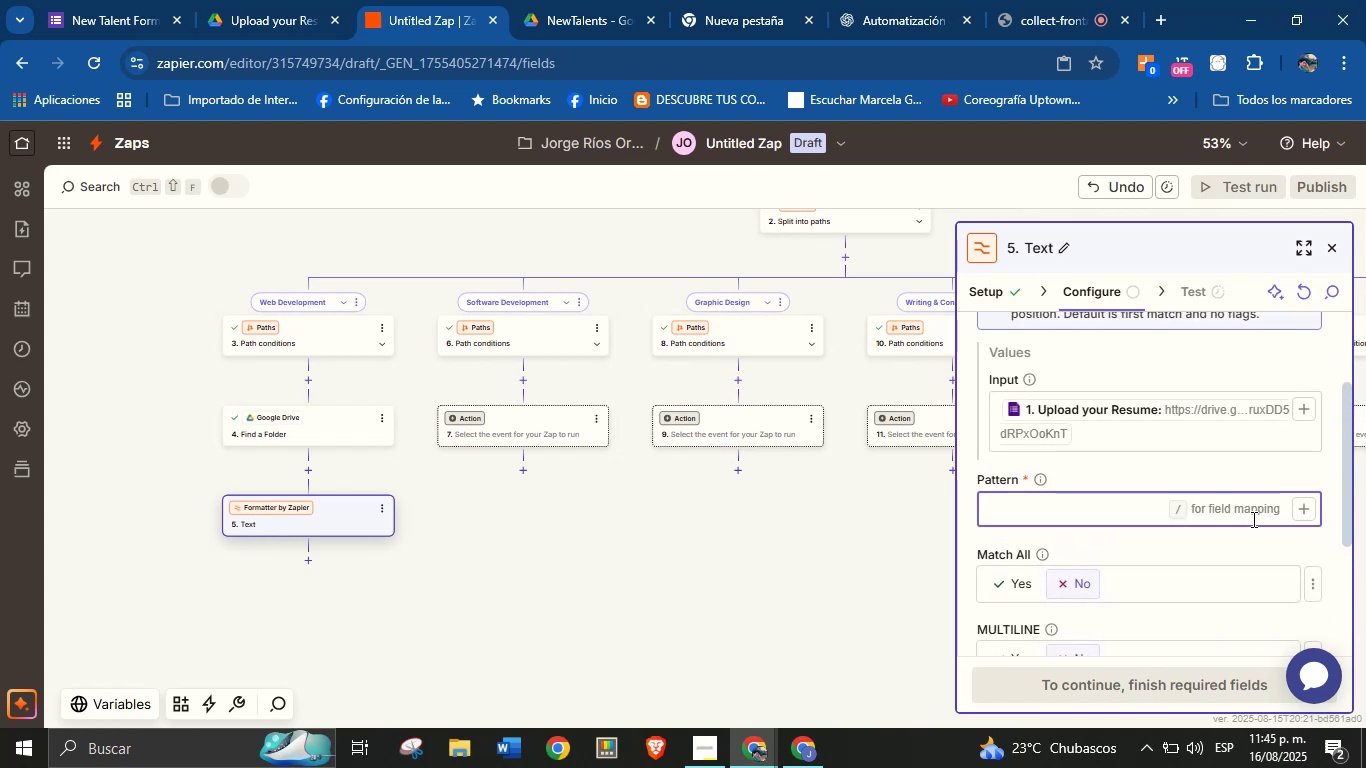 
key(Meta+V)
 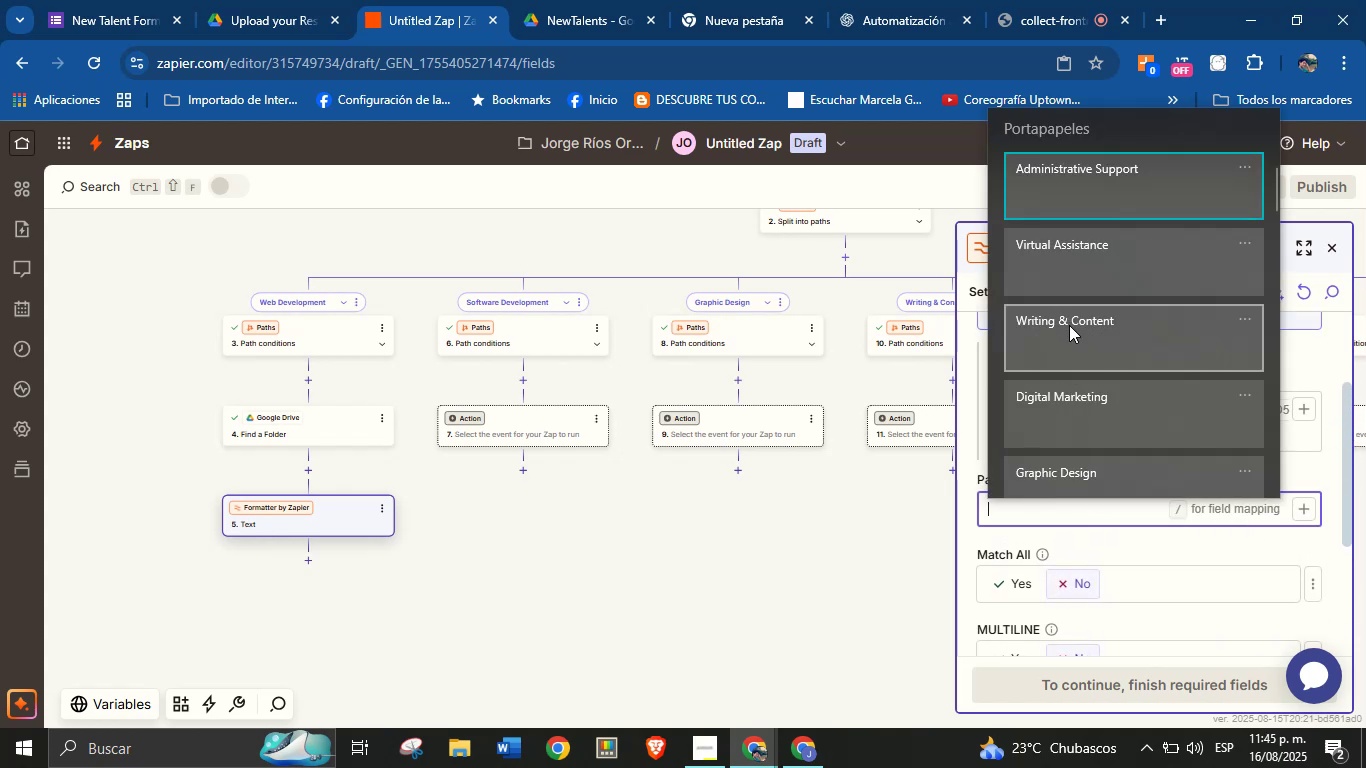 
scroll: coordinate [1125, 344], scroll_direction: down, amount: 18.0
 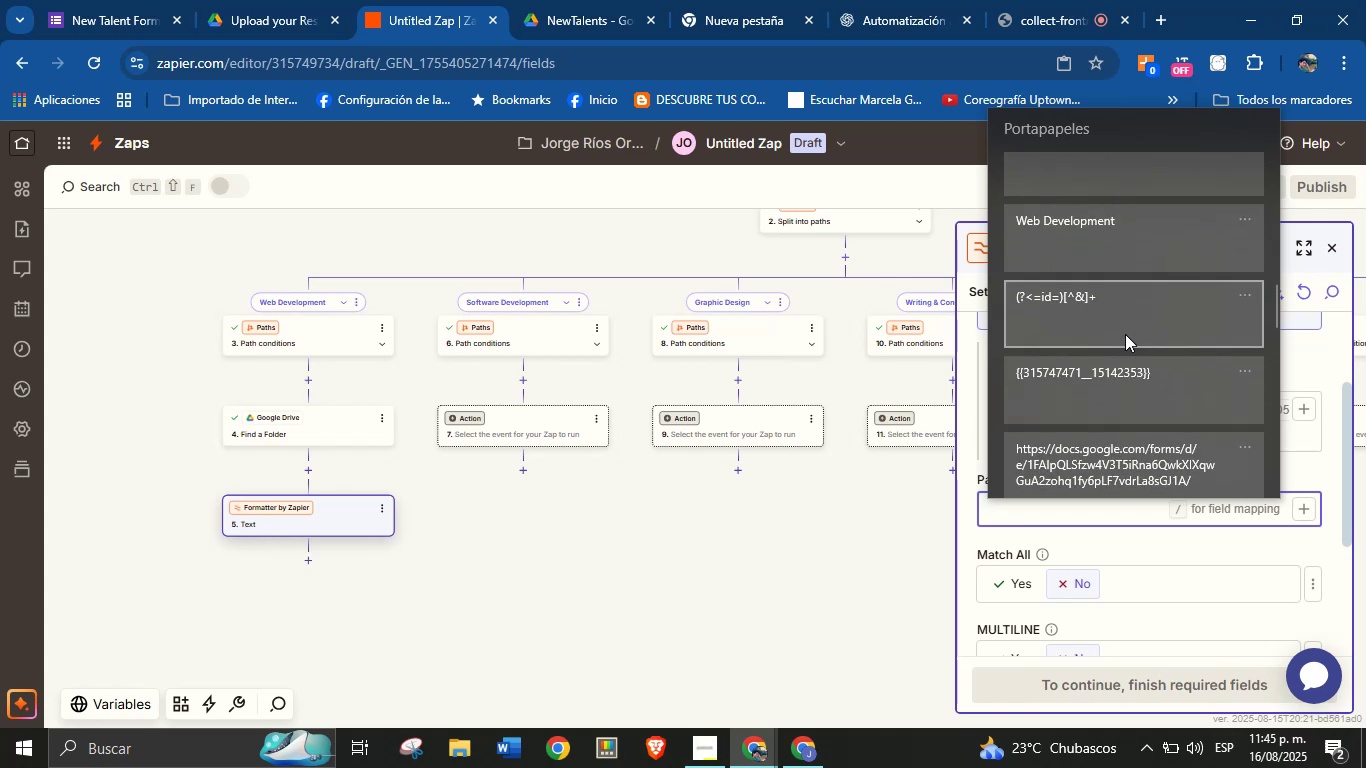 
left_click([1127, 321])
 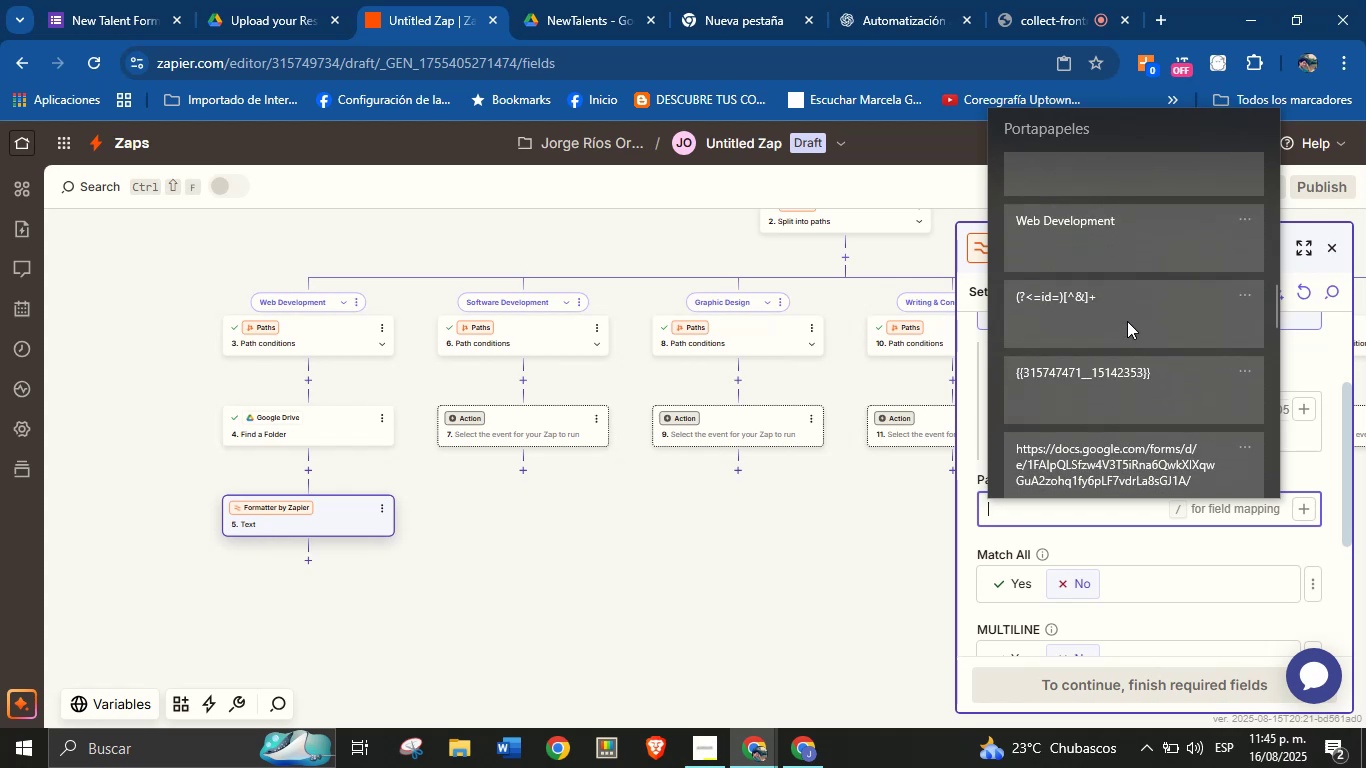 
key(Control+ControlLeft)
 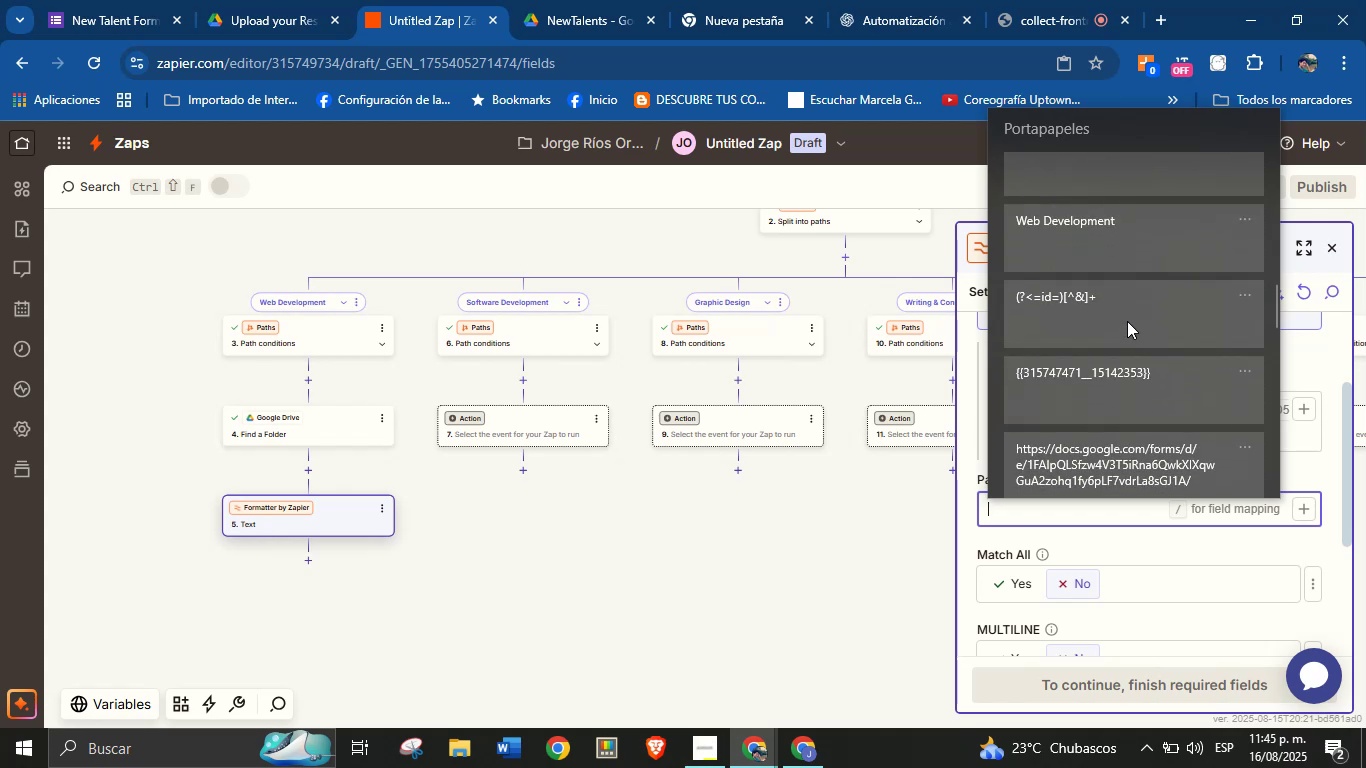 
key(Control+V)
 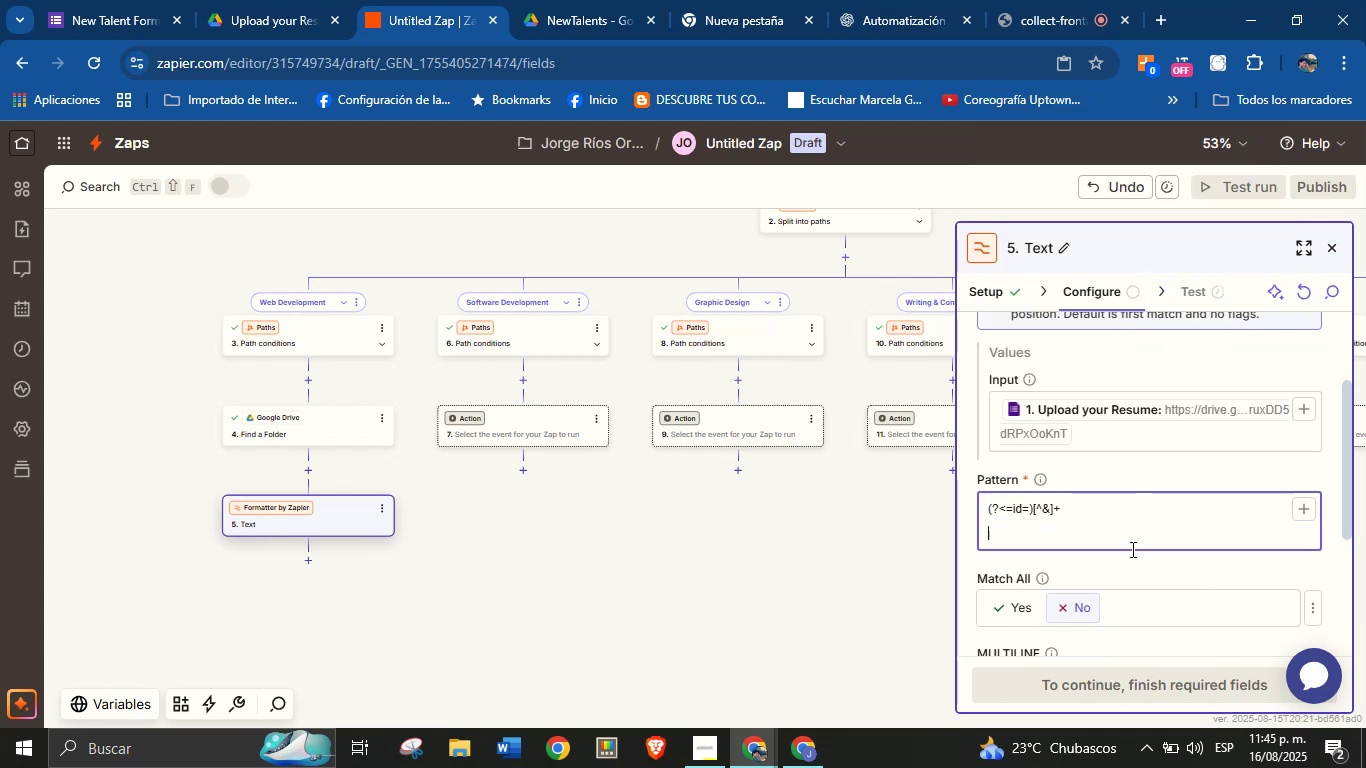 
key(Backspace)
 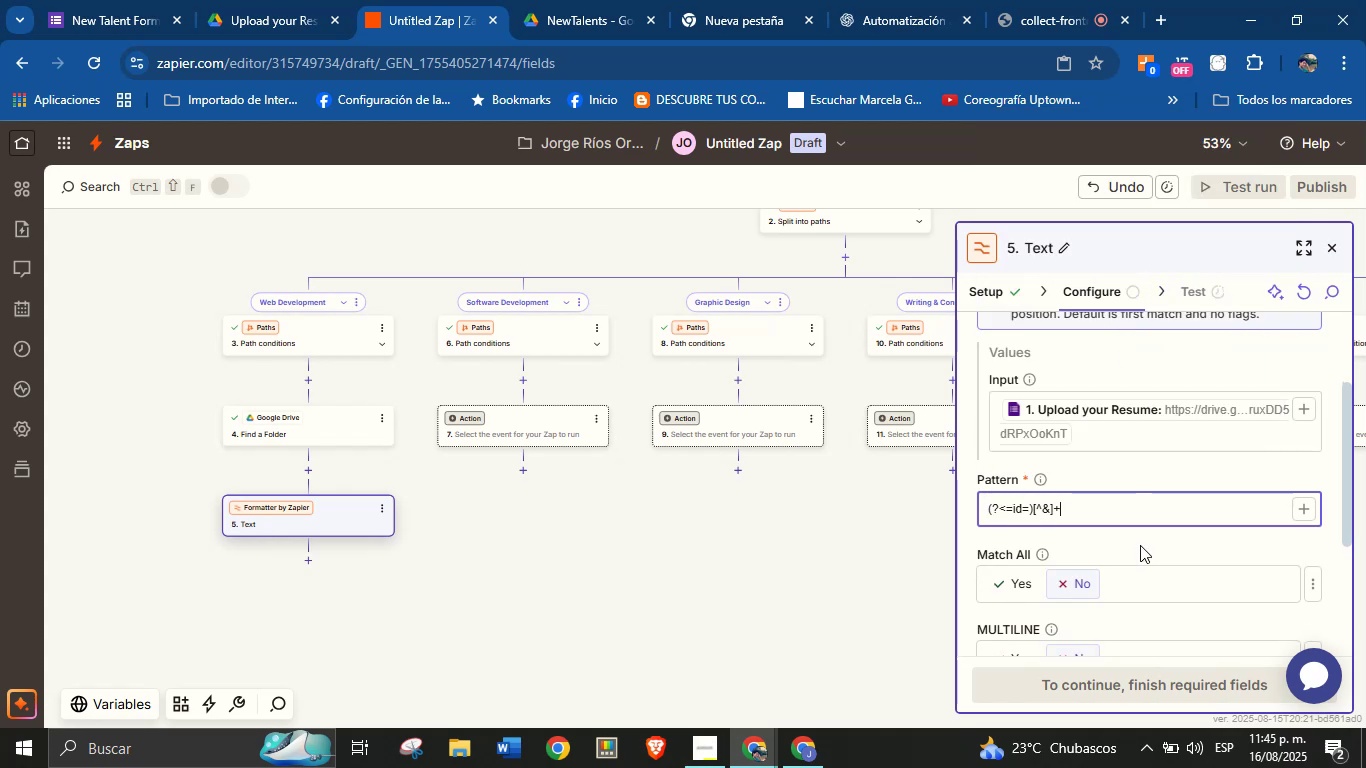 
left_click([1141, 544])
 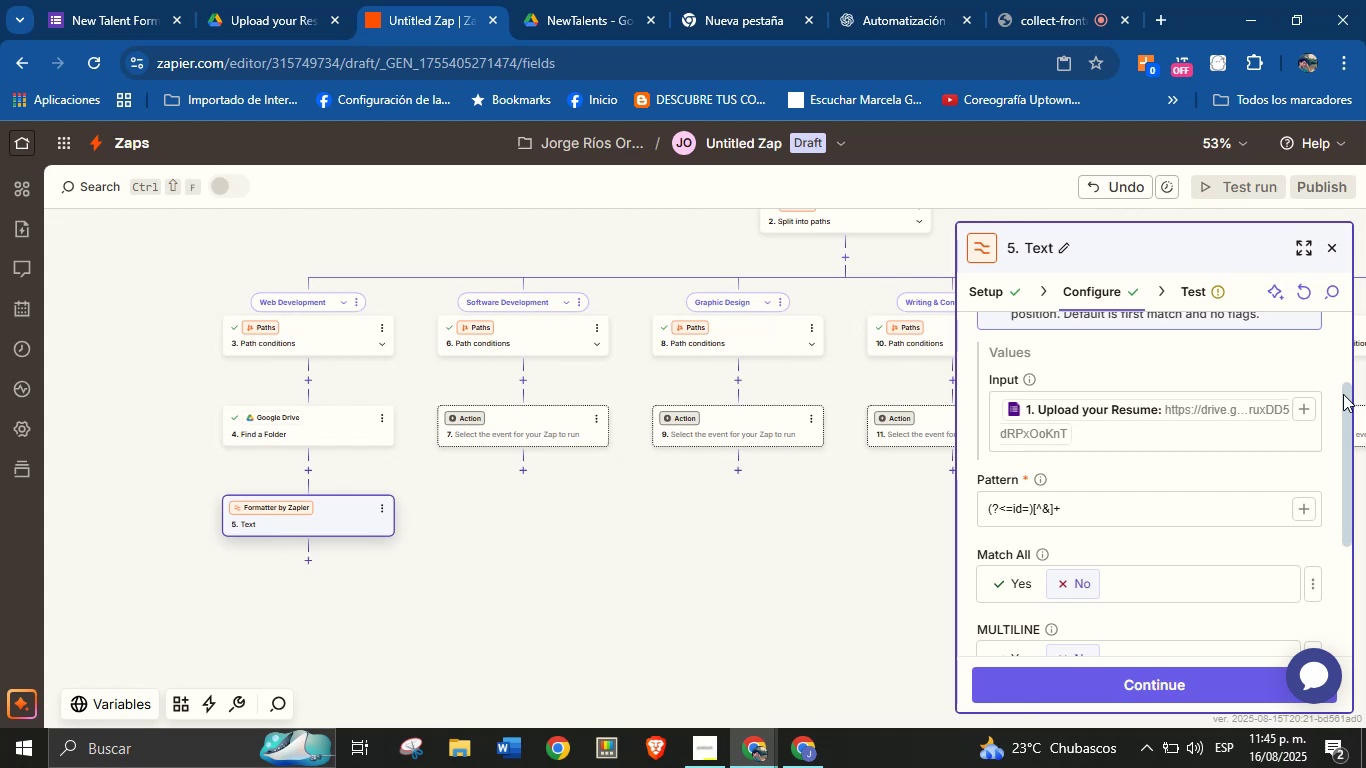 
wait(7.28)
 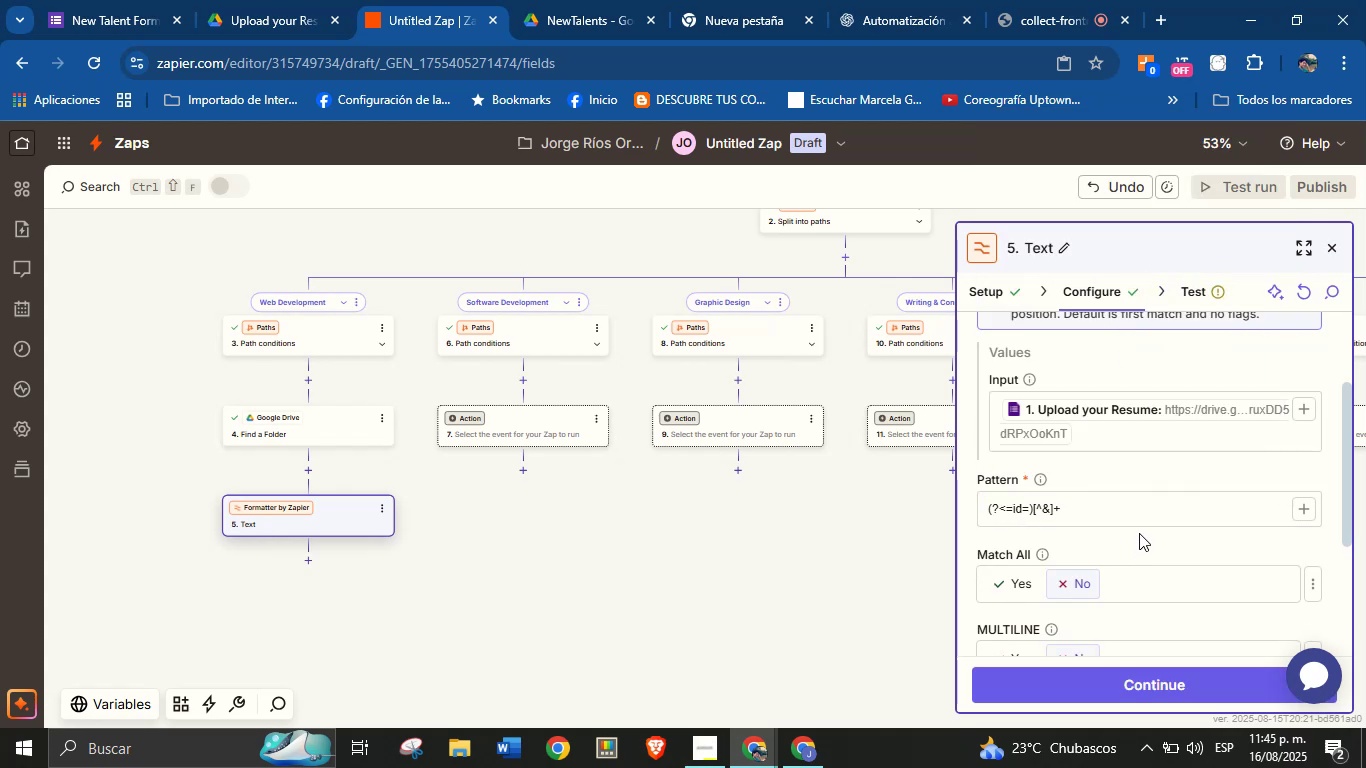 
left_click_drag(start_coordinate=[1347, 394], to_coordinate=[1338, 482])
 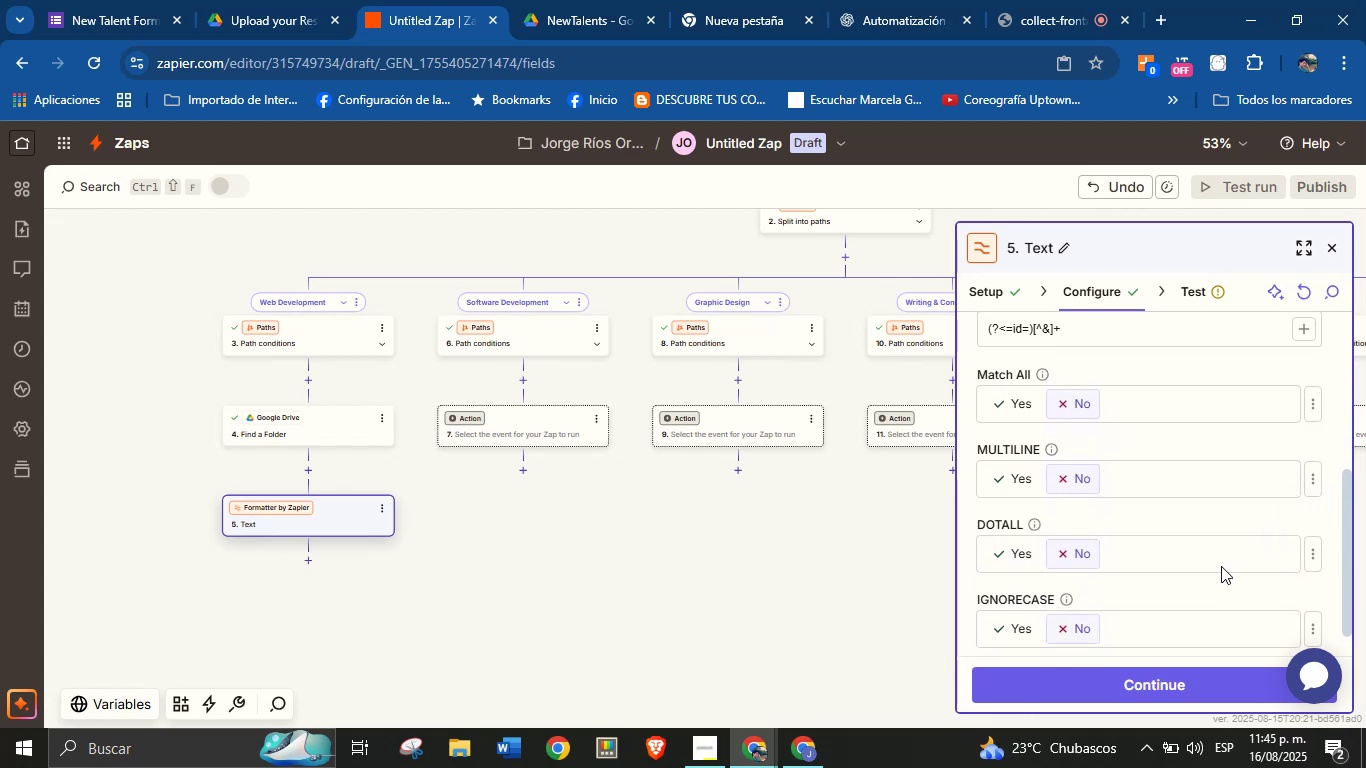 
scroll: coordinate [1220, 561], scroll_direction: up, amount: 3.0
 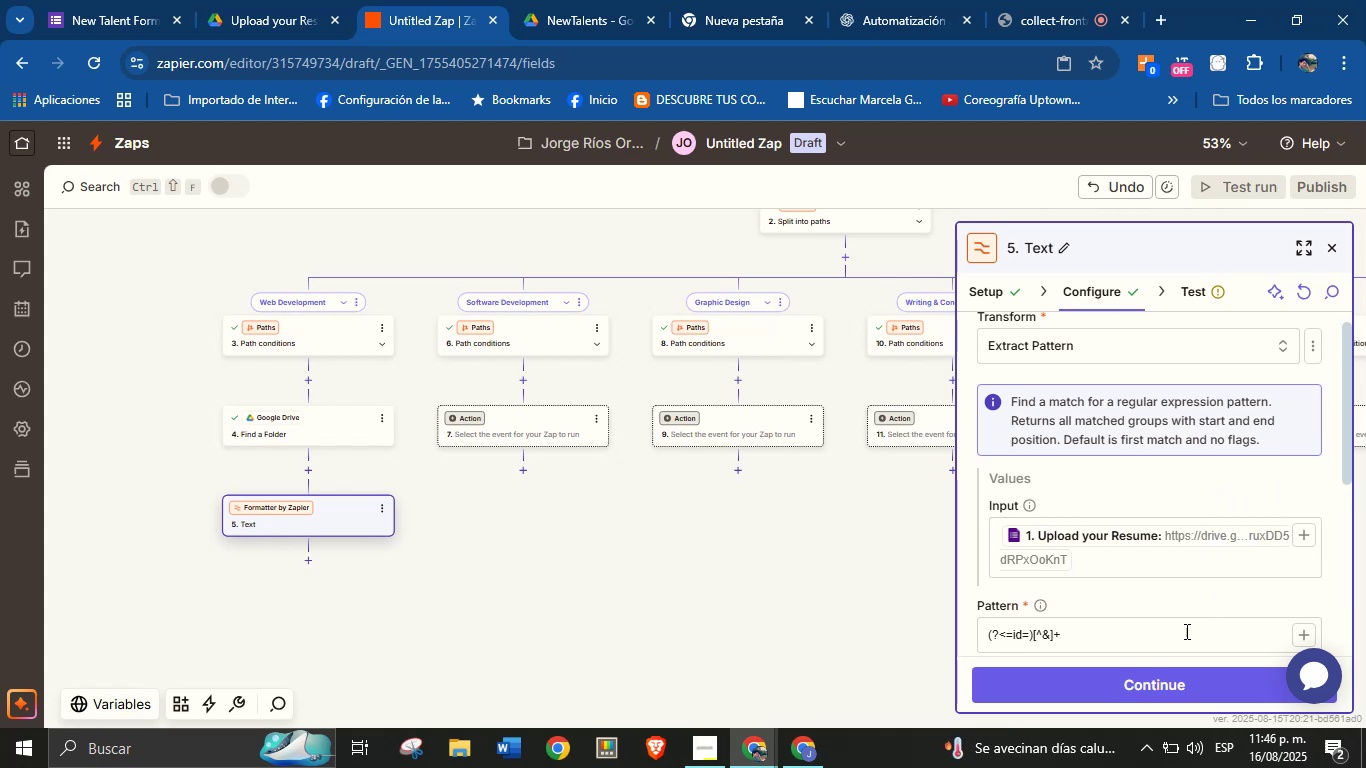 
left_click([1150, 684])
 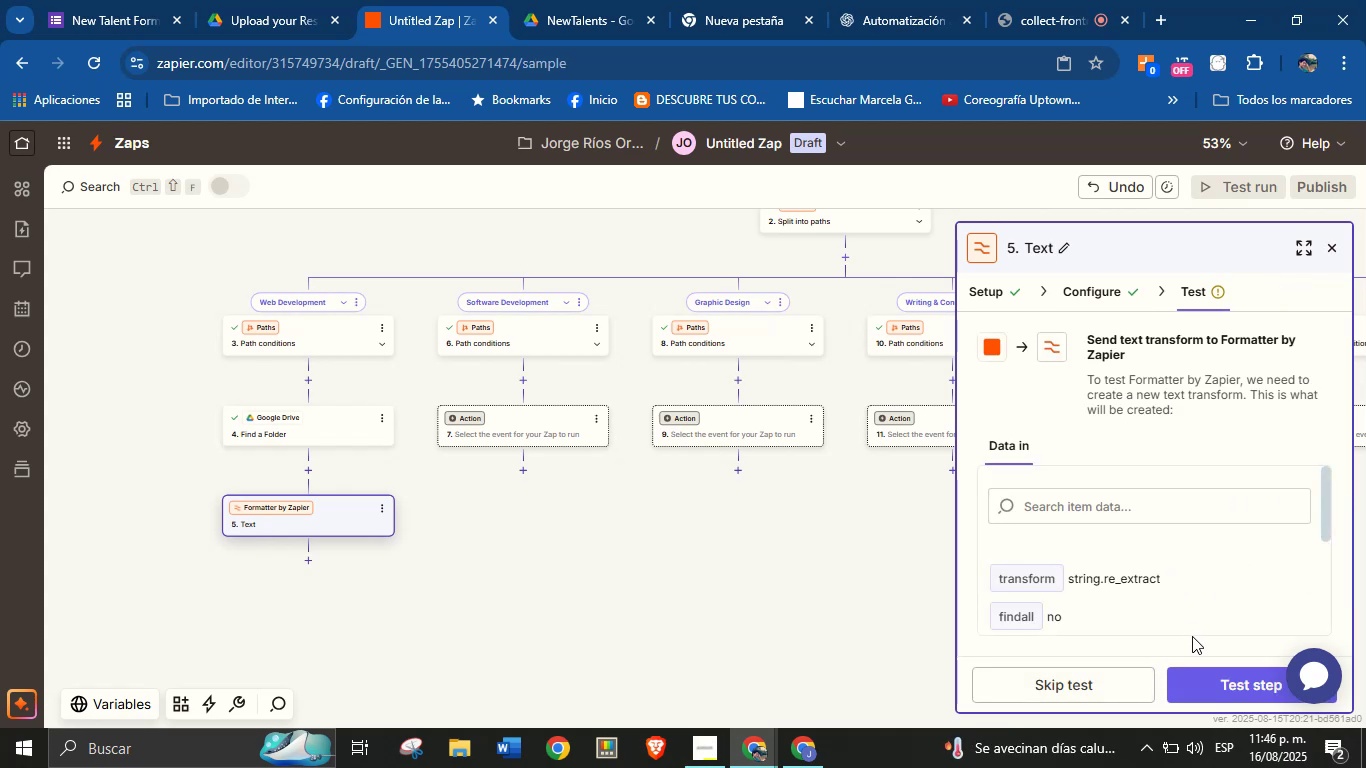 
left_click([1216, 678])
 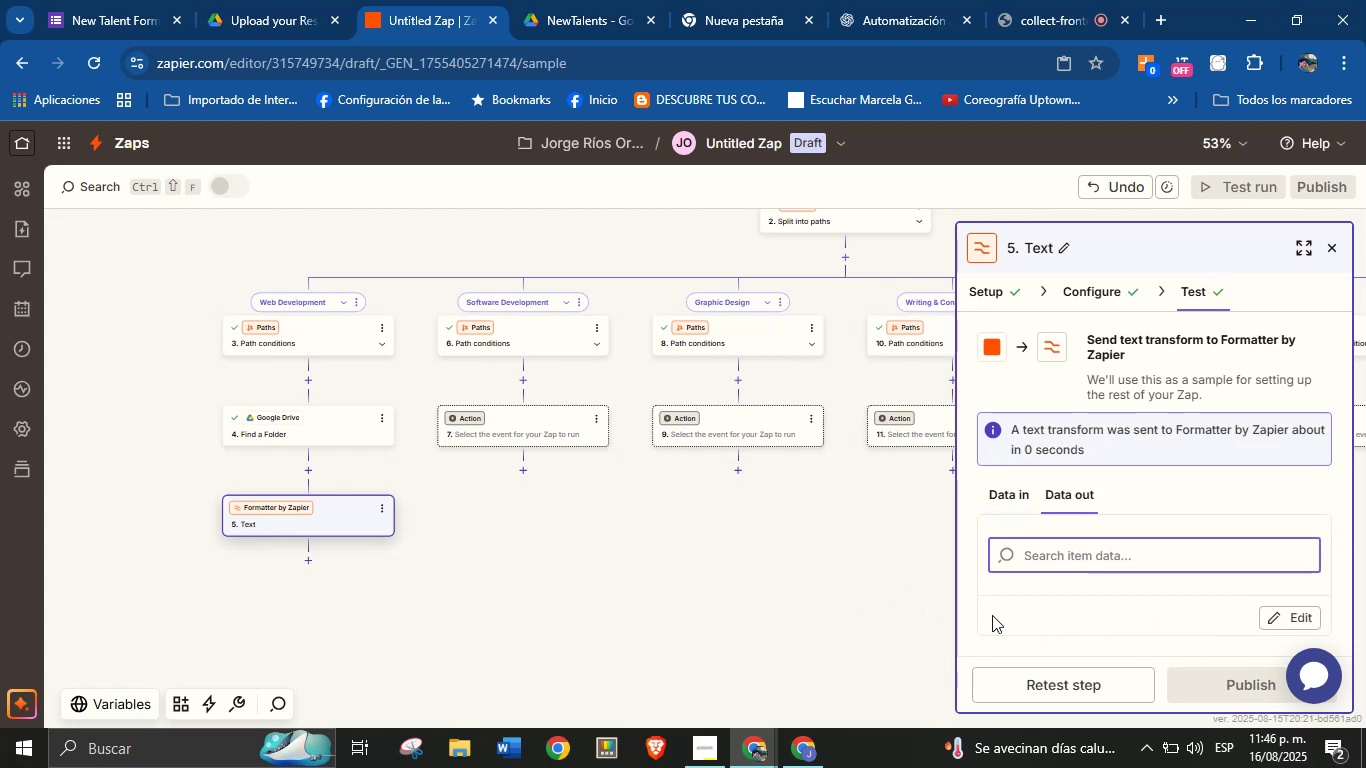 
wait(5.28)
 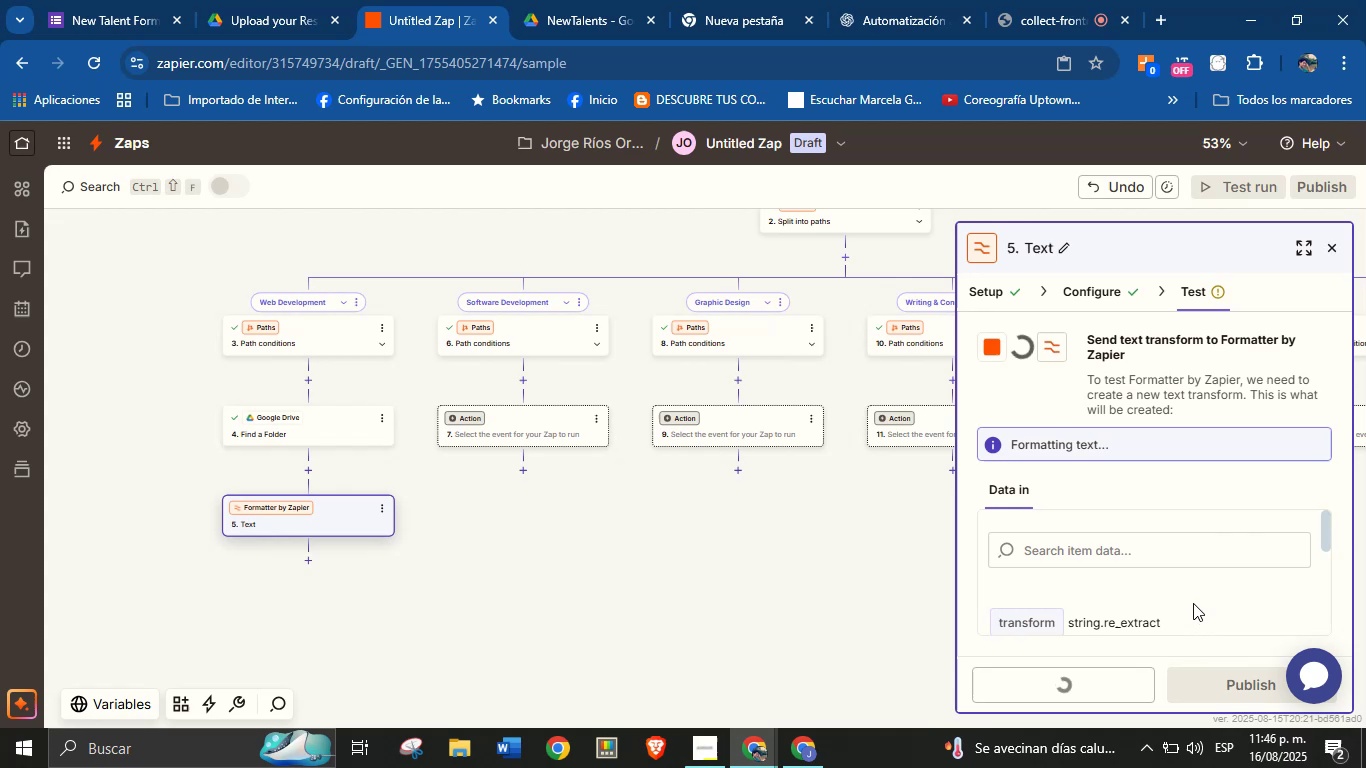 
left_click([312, 555])
 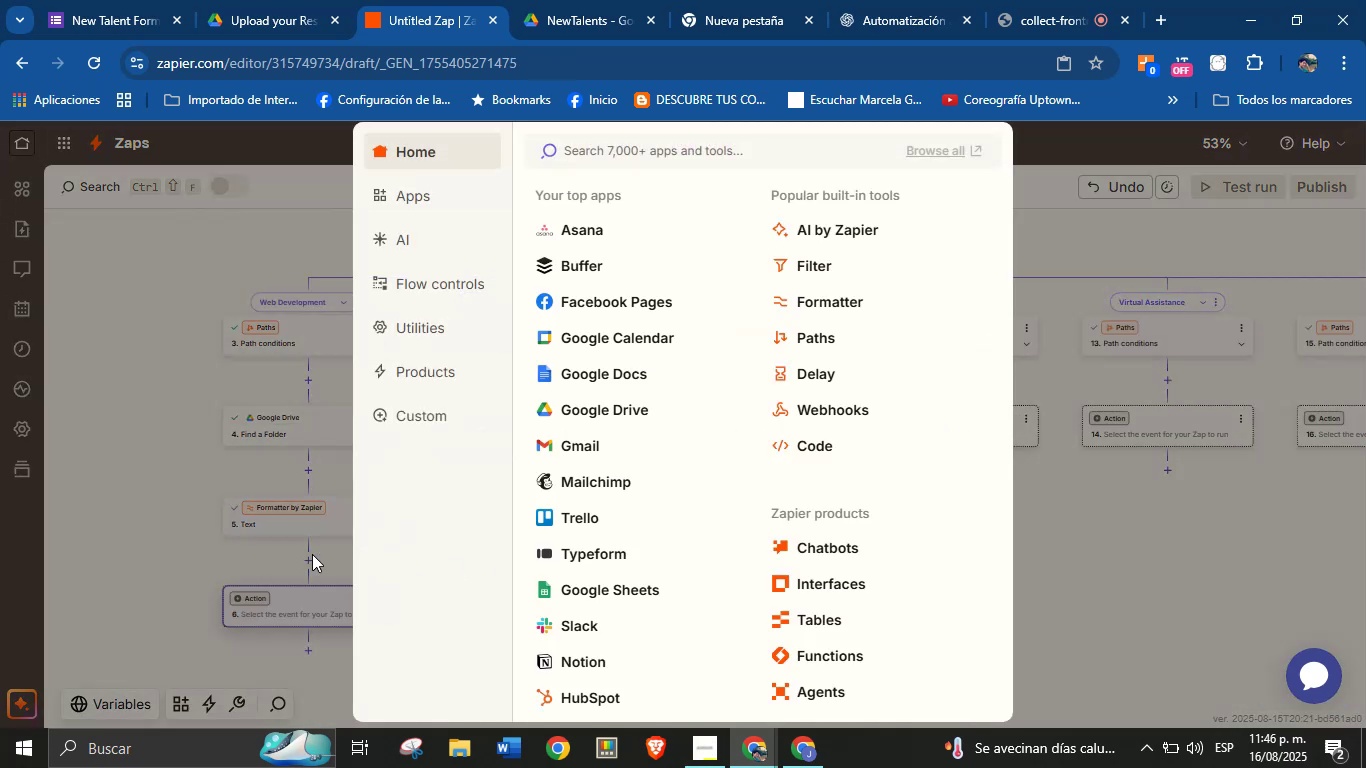 
wait(10.77)
 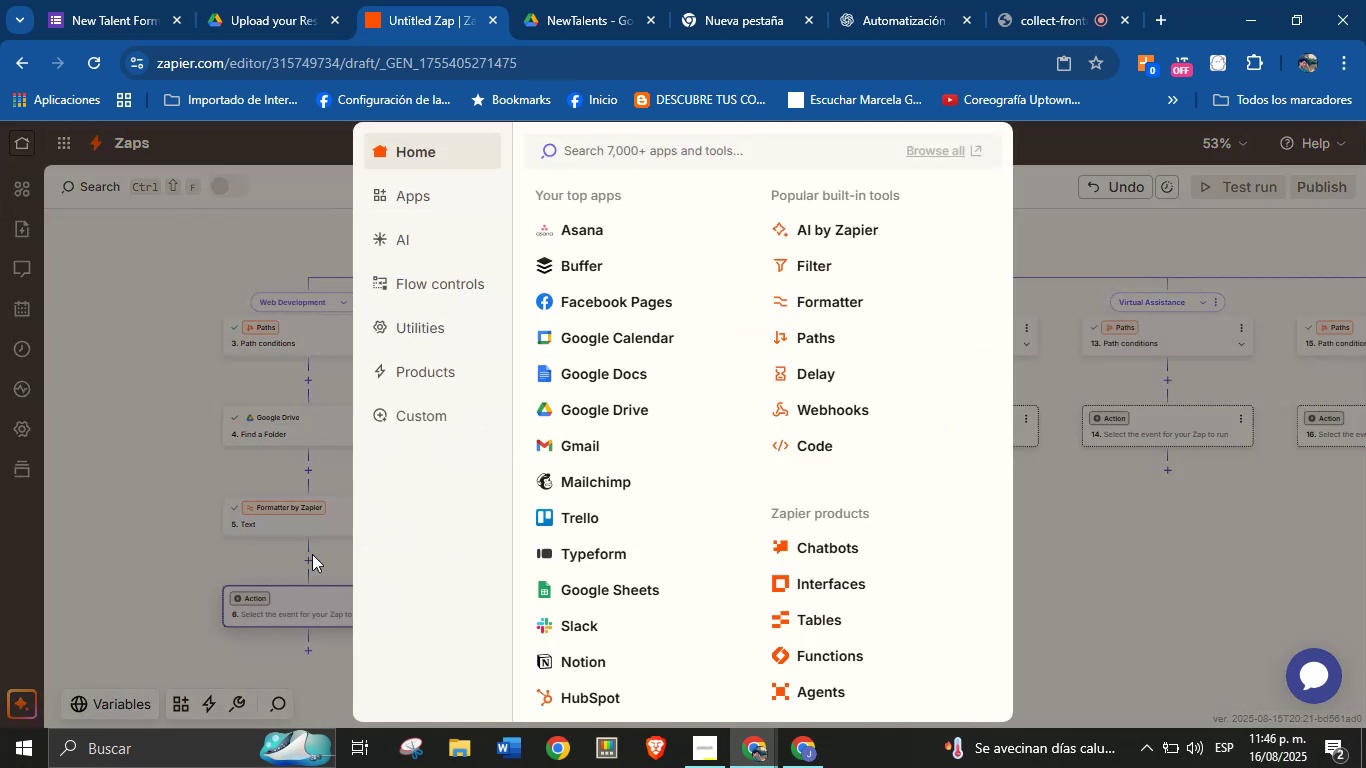 
left_click([613, 415])
 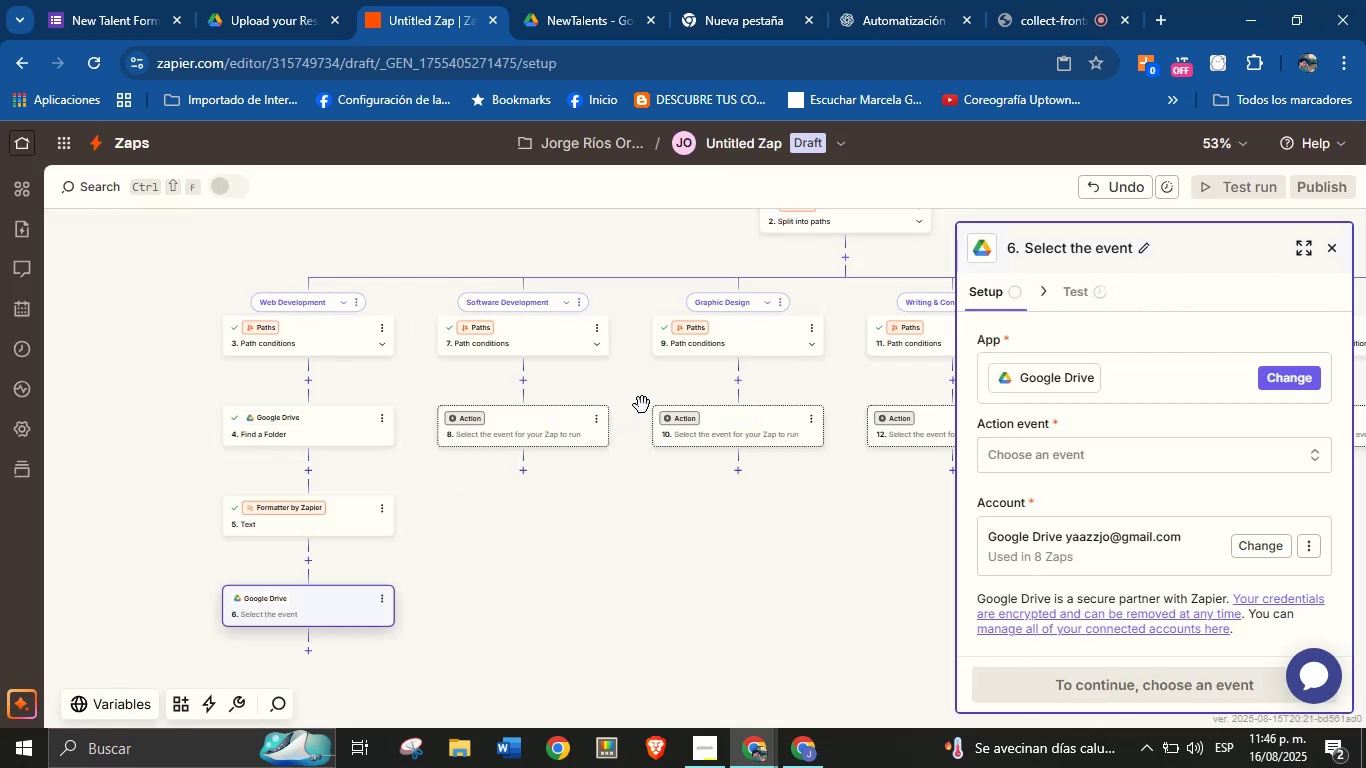 
left_click([1035, 443])
 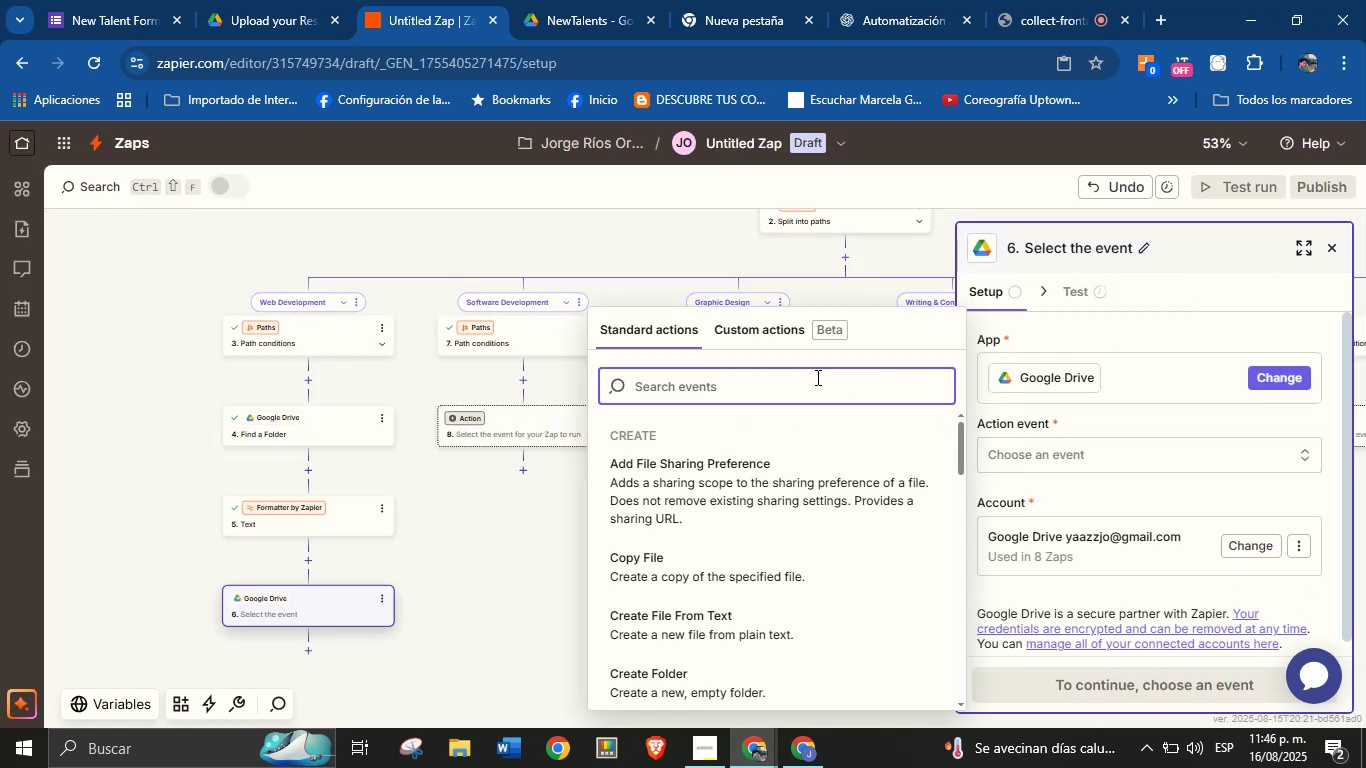 
left_click([816, 377])
 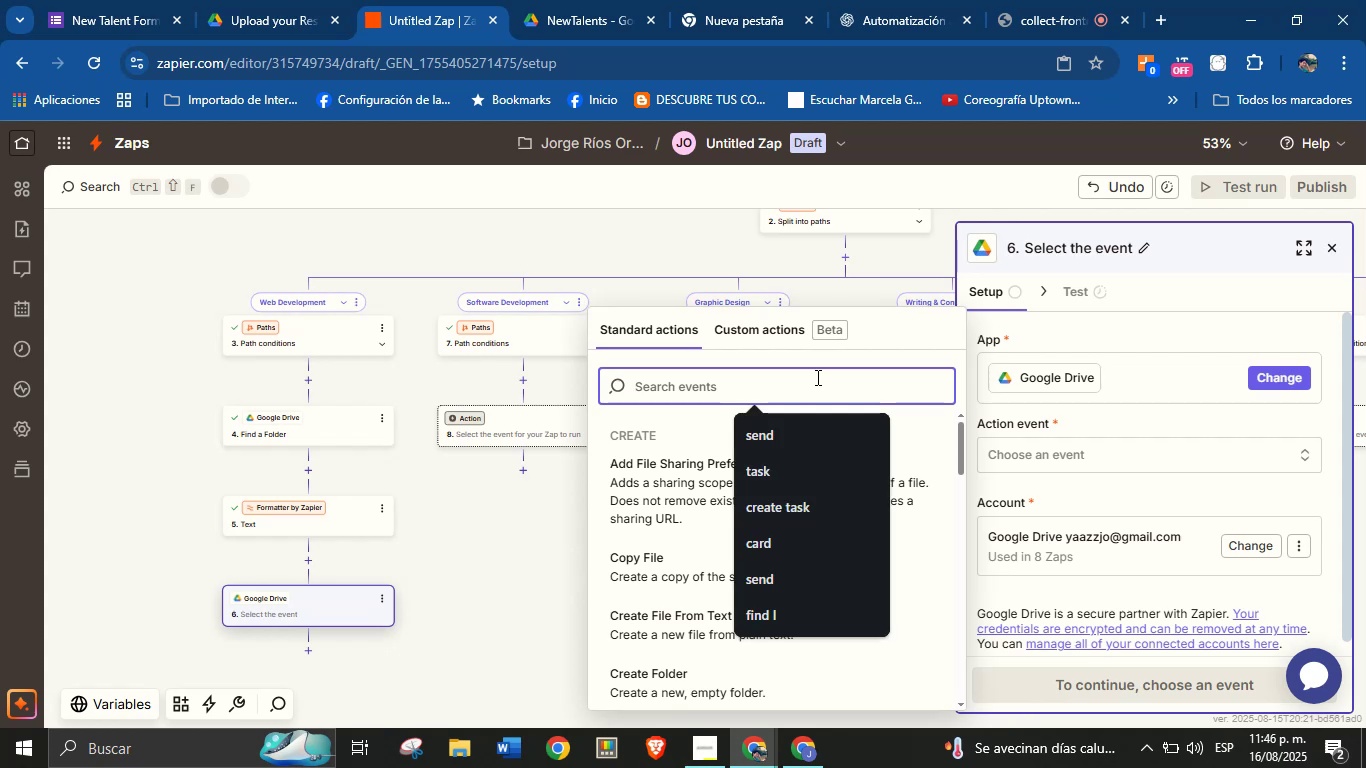 
type(fil)
 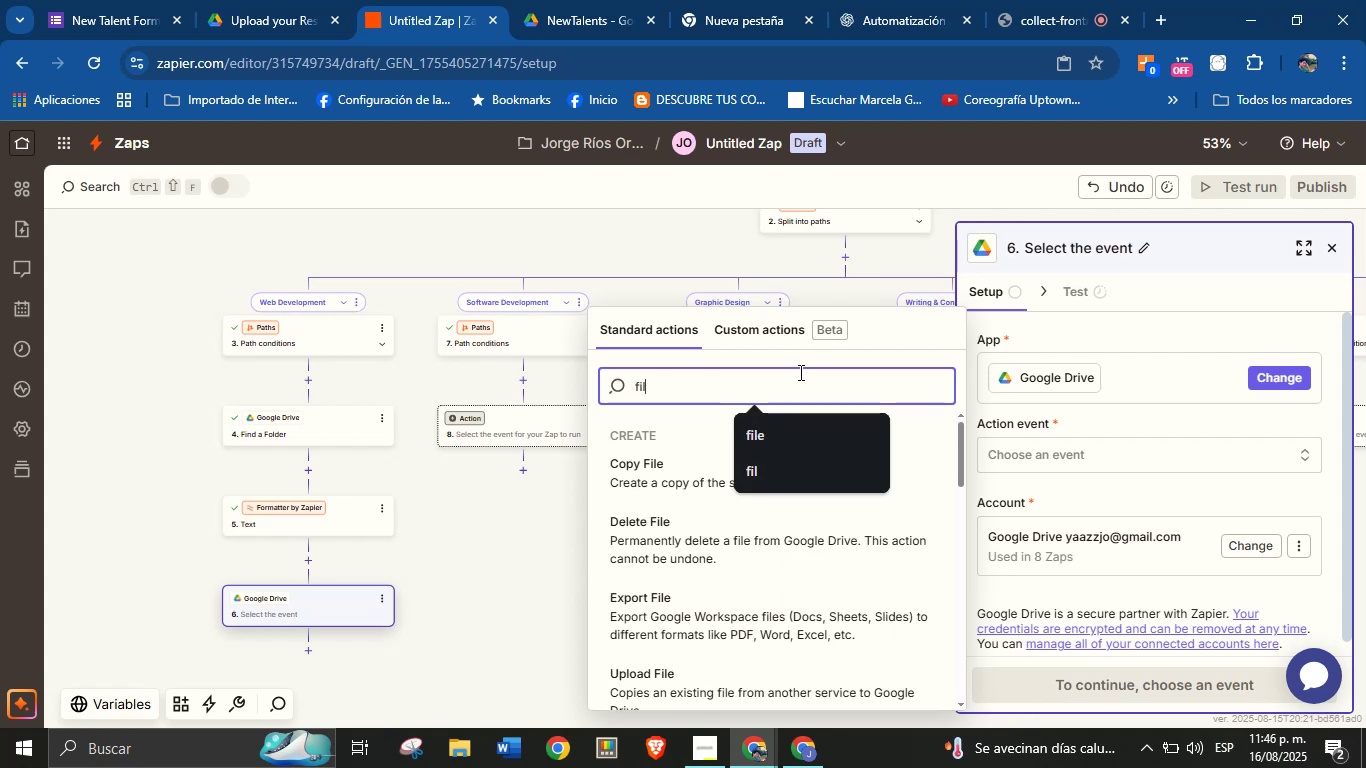 
scroll: coordinate [711, 575], scroll_direction: down, amount: 6.0
 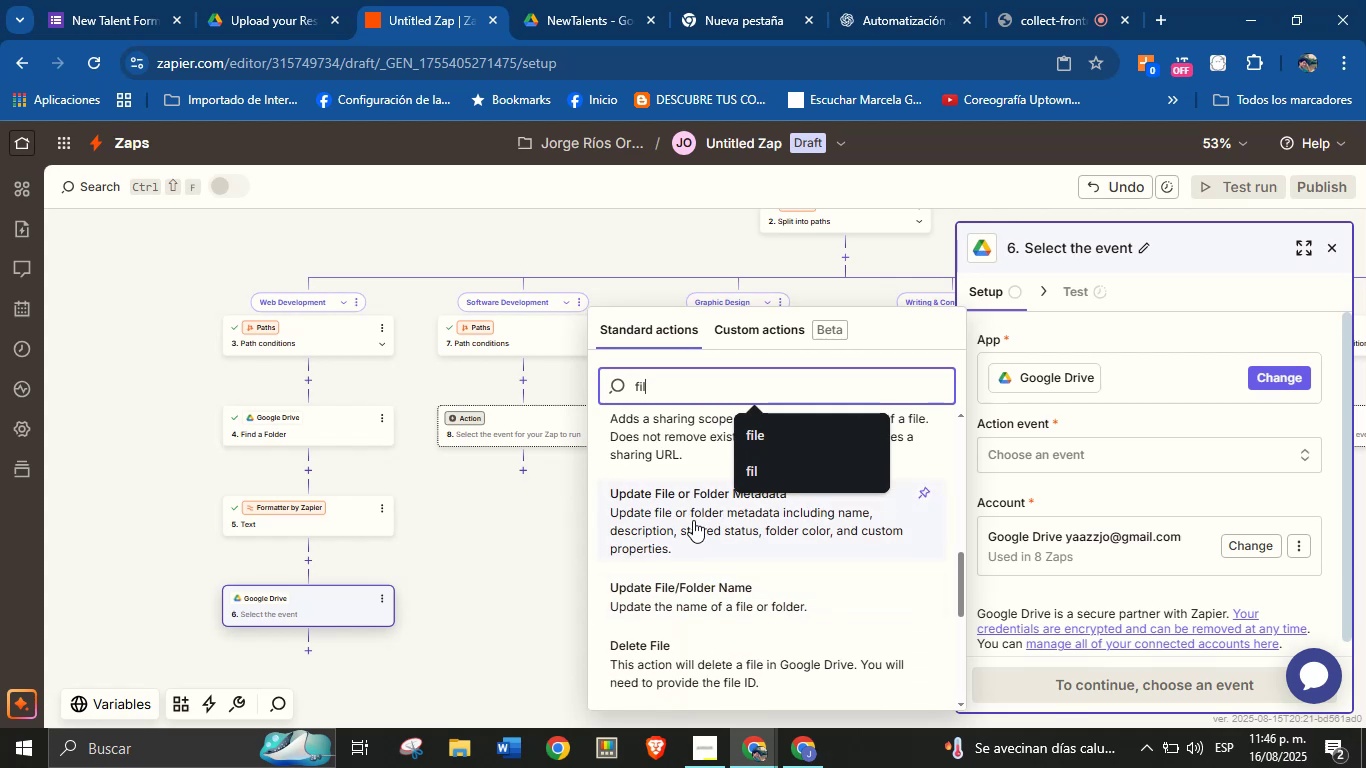 
scroll: coordinate [705, 588], scroll_direction: up, amount: 1.0
 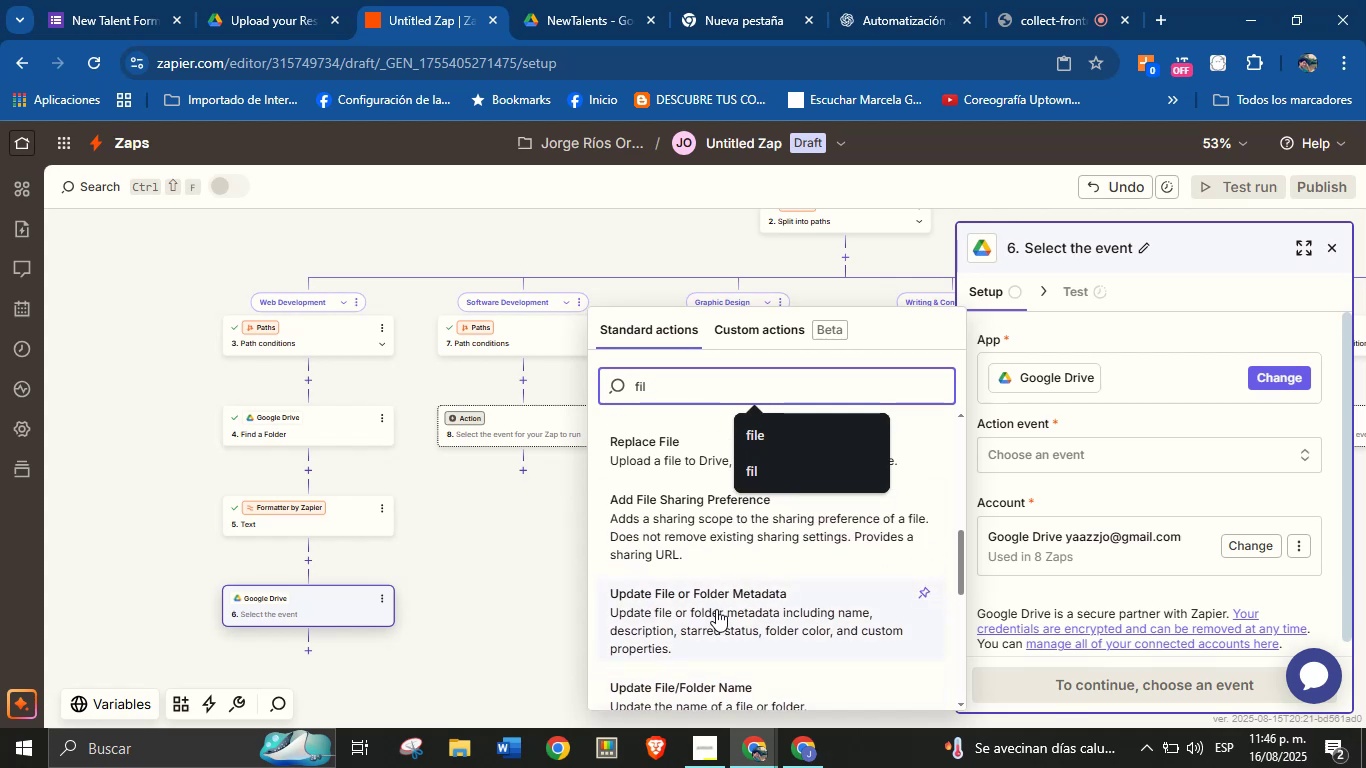 
scroll: coordinate [716, 602], scroll_direction: down, amount: 3.0
 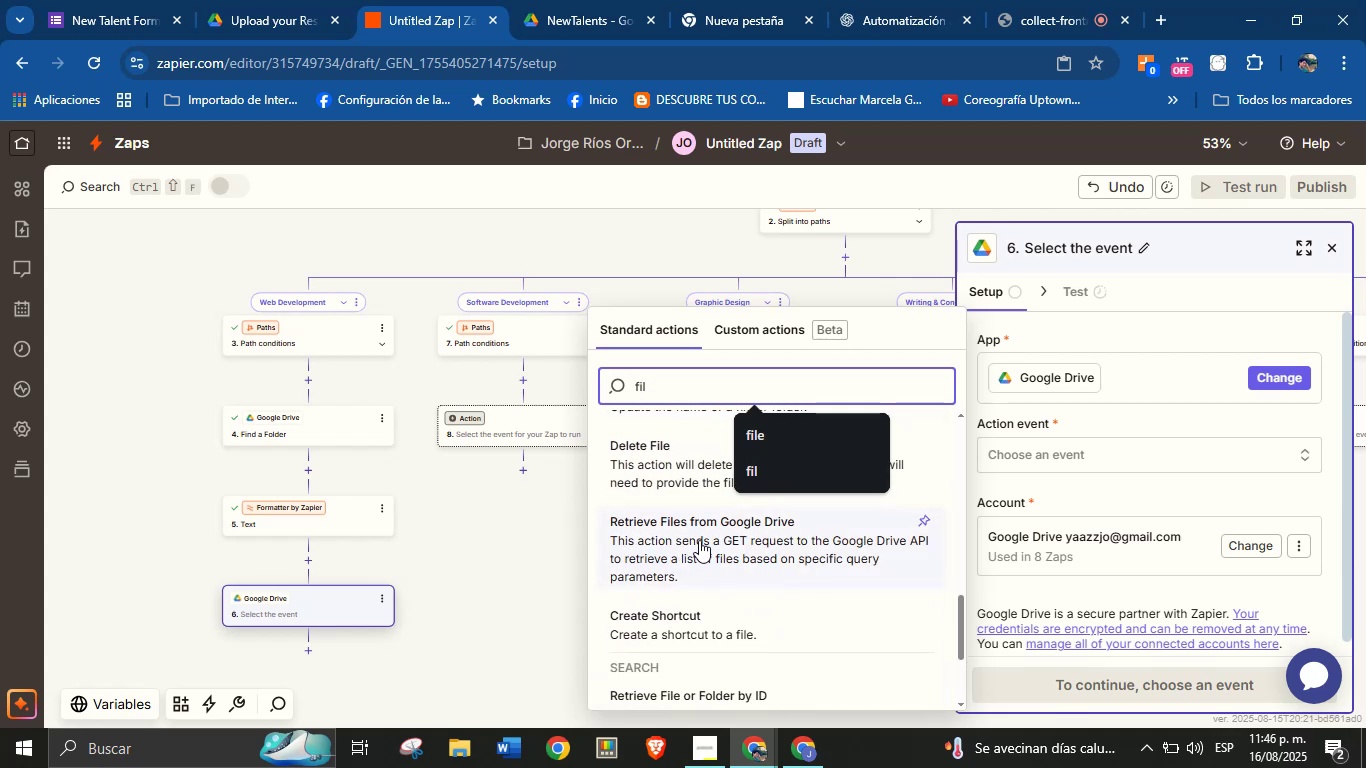 
scroll: coordinate [816, 593], scroll_direction: up, amount: 1.0
 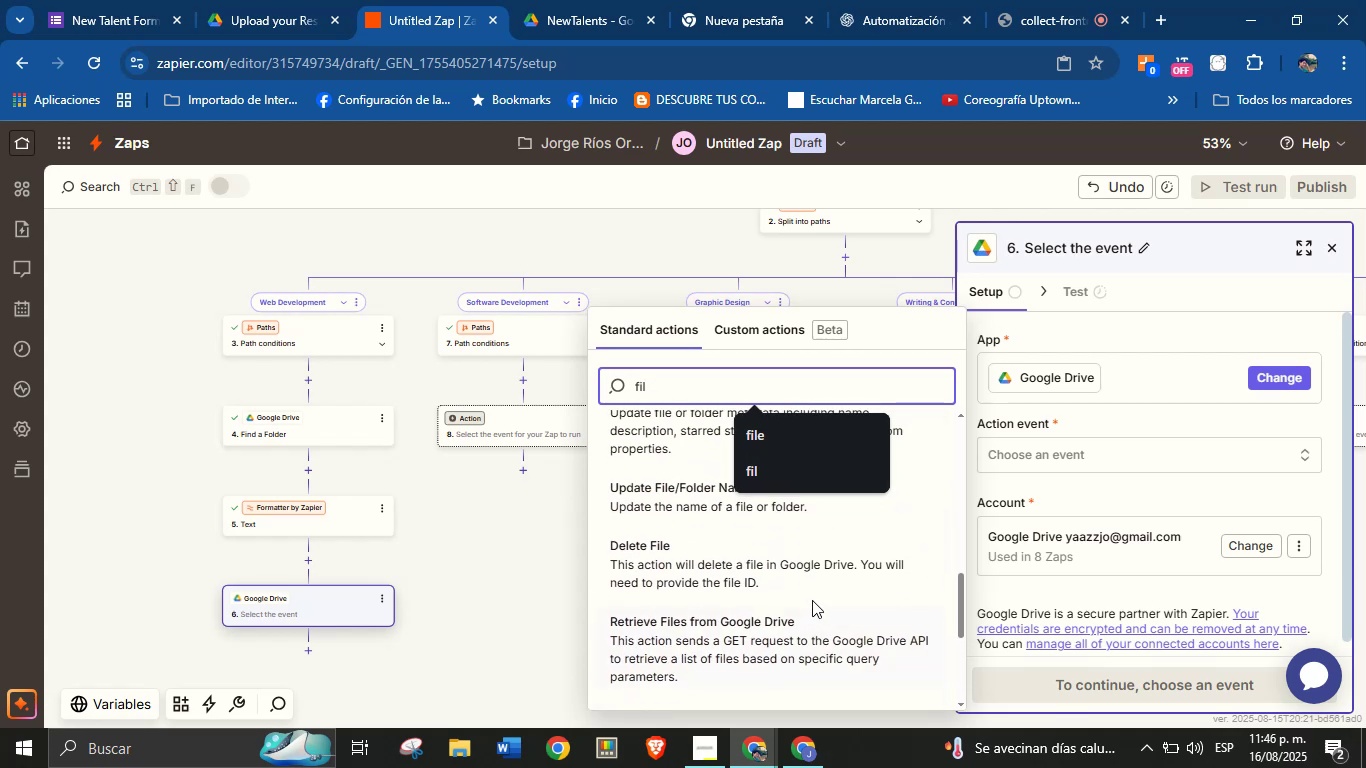 
scroll: coordinate [809, 607], scroll_direction: down, amount: 3.0
 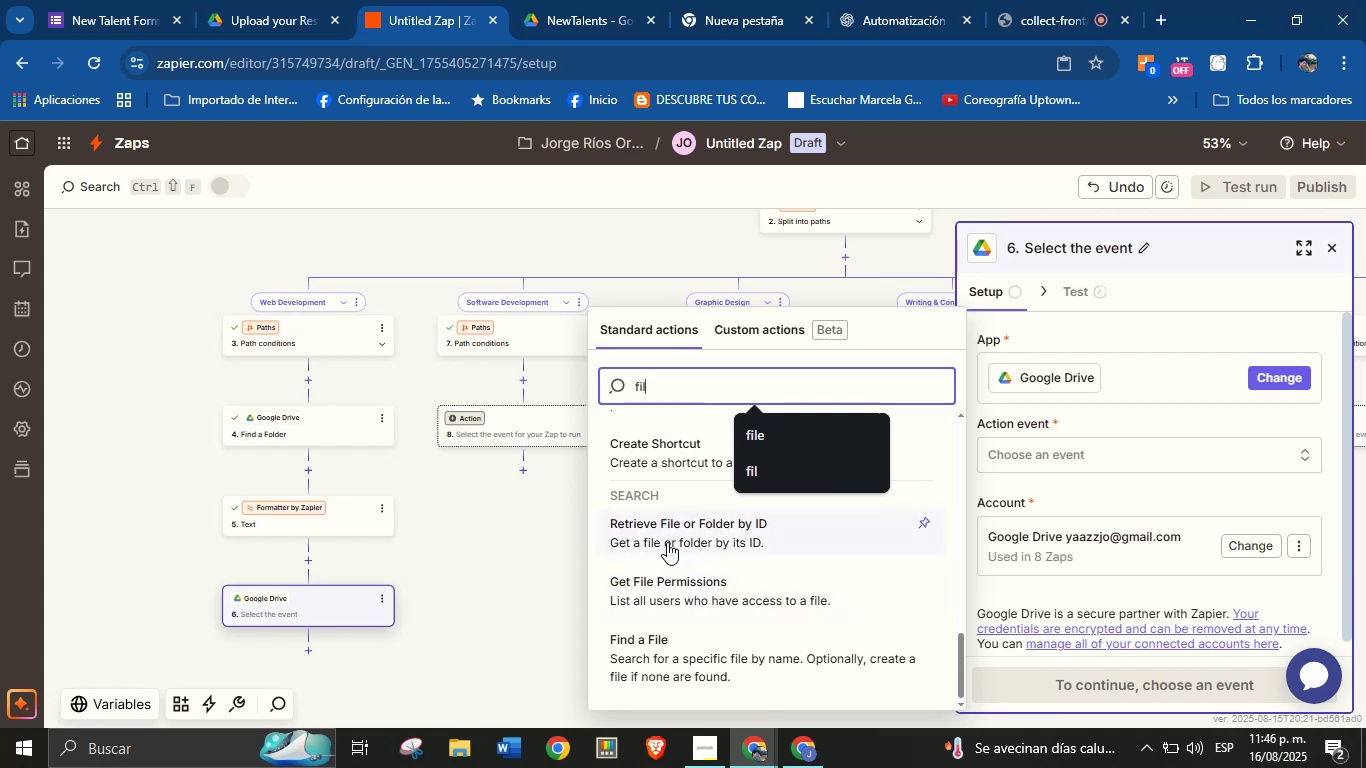 
wait(7.38)
 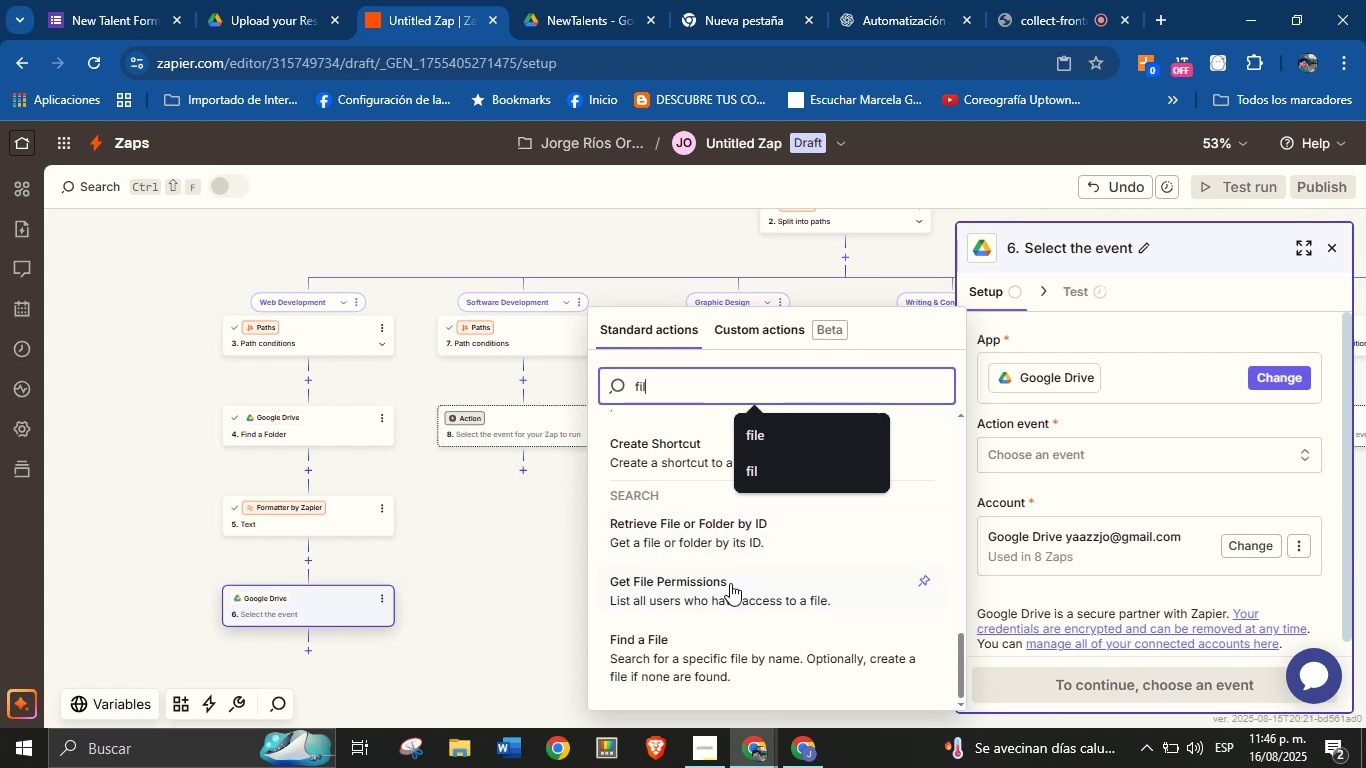 
left_click([760, 537])
 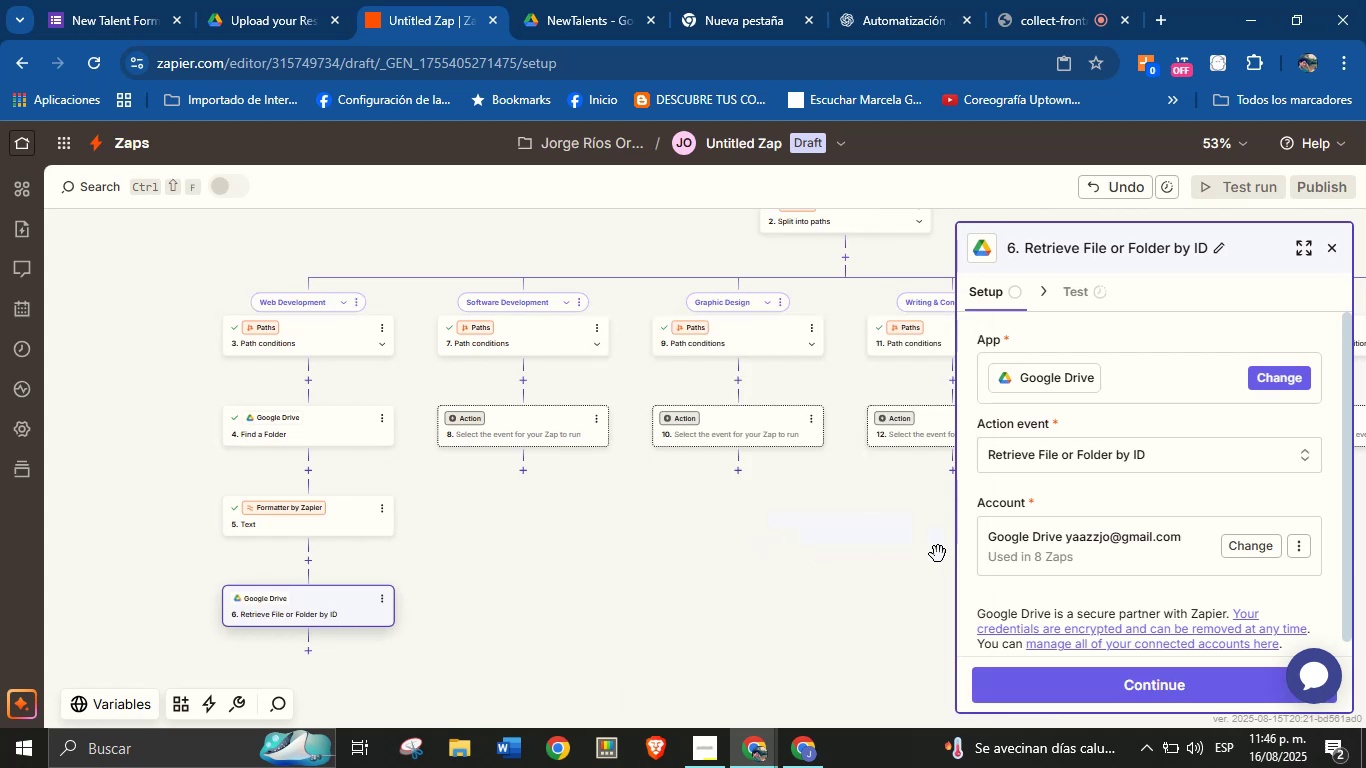 
scroll: coordinate [1091, 515], scroll_direction: up, amount: 2.0
 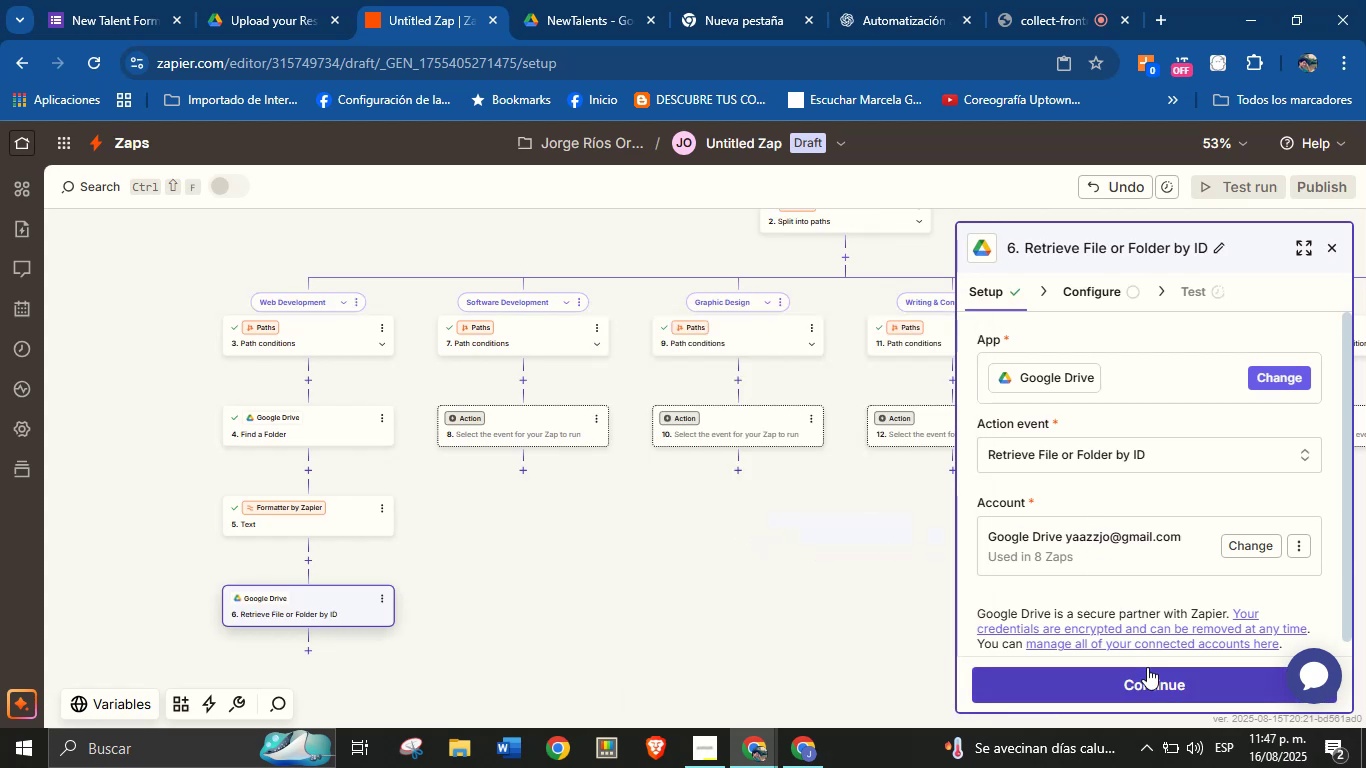 
left_click([1150, 673])
 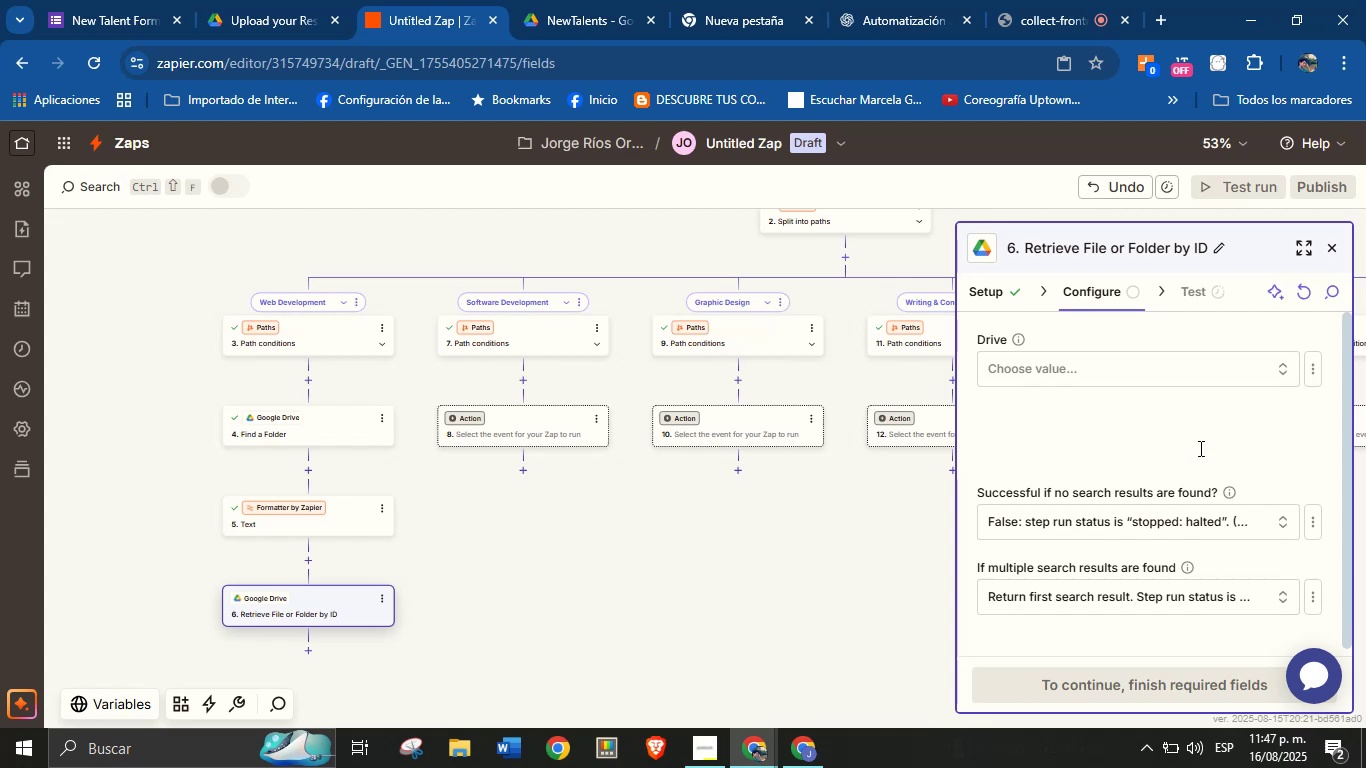 
left_click([1207, 373])
 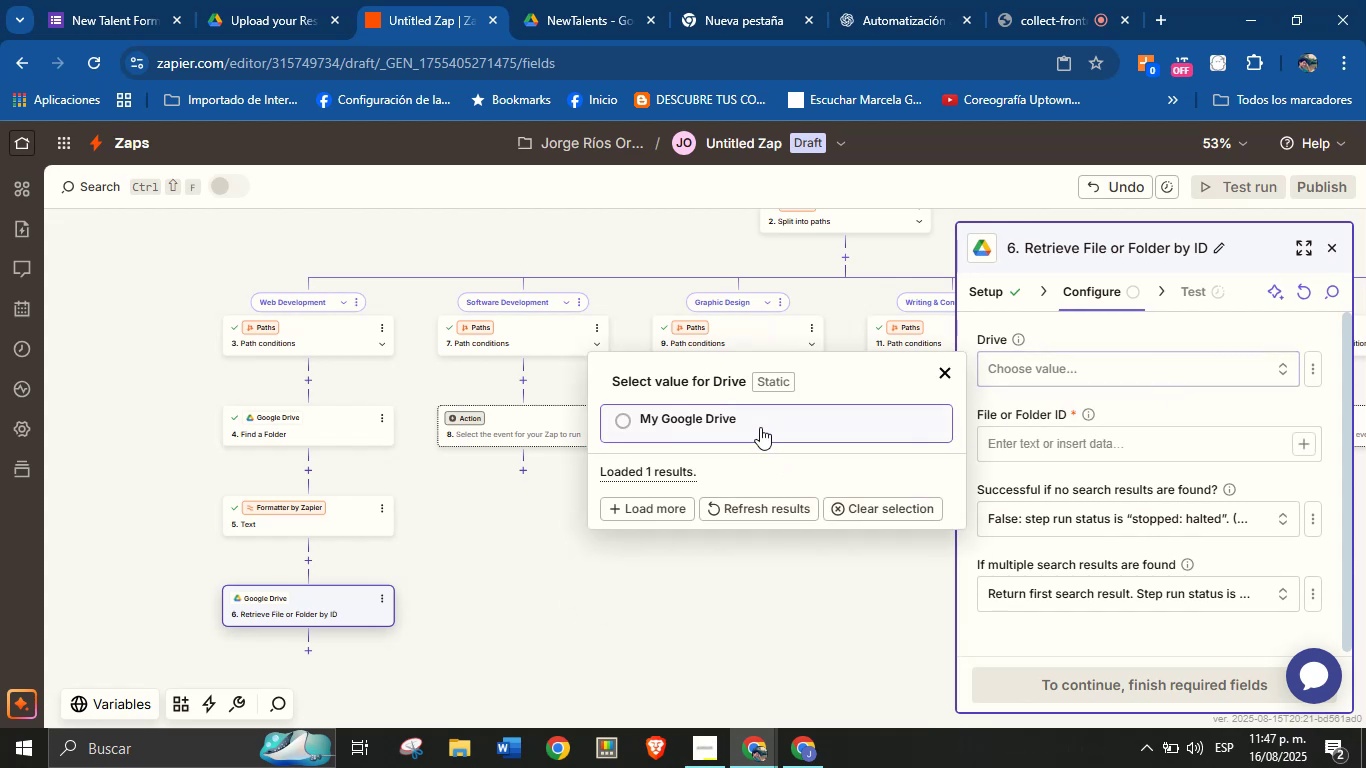 
left_click([731, 431])
 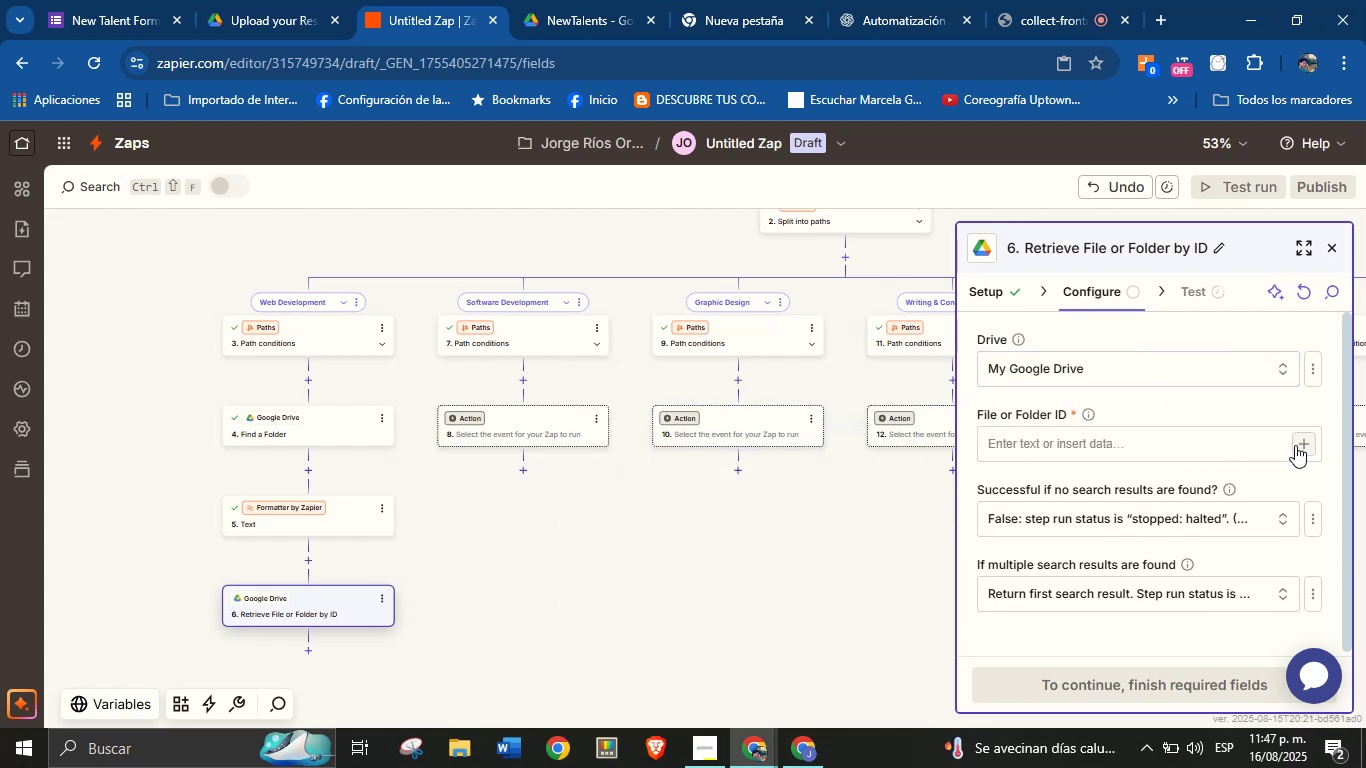 
left_click([1297, 442])
 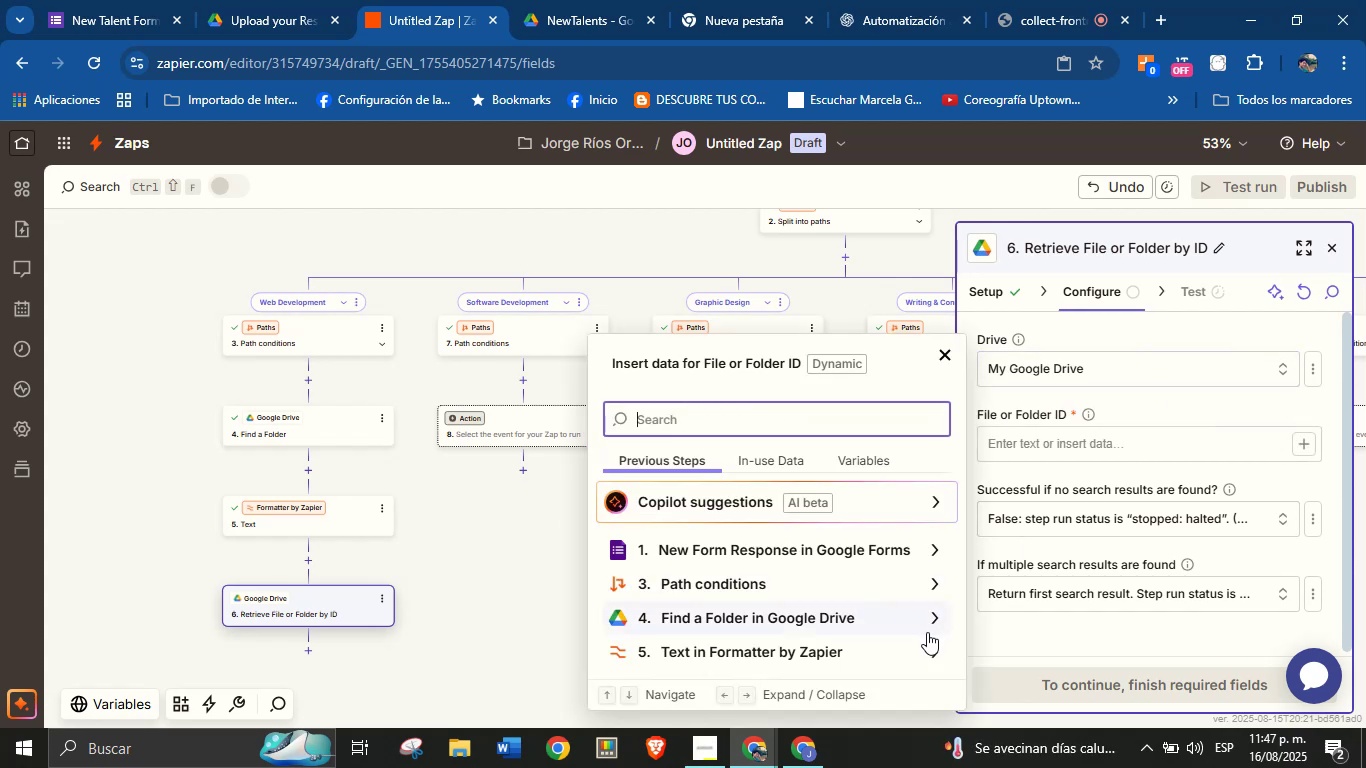 
left_click([935, 646])
 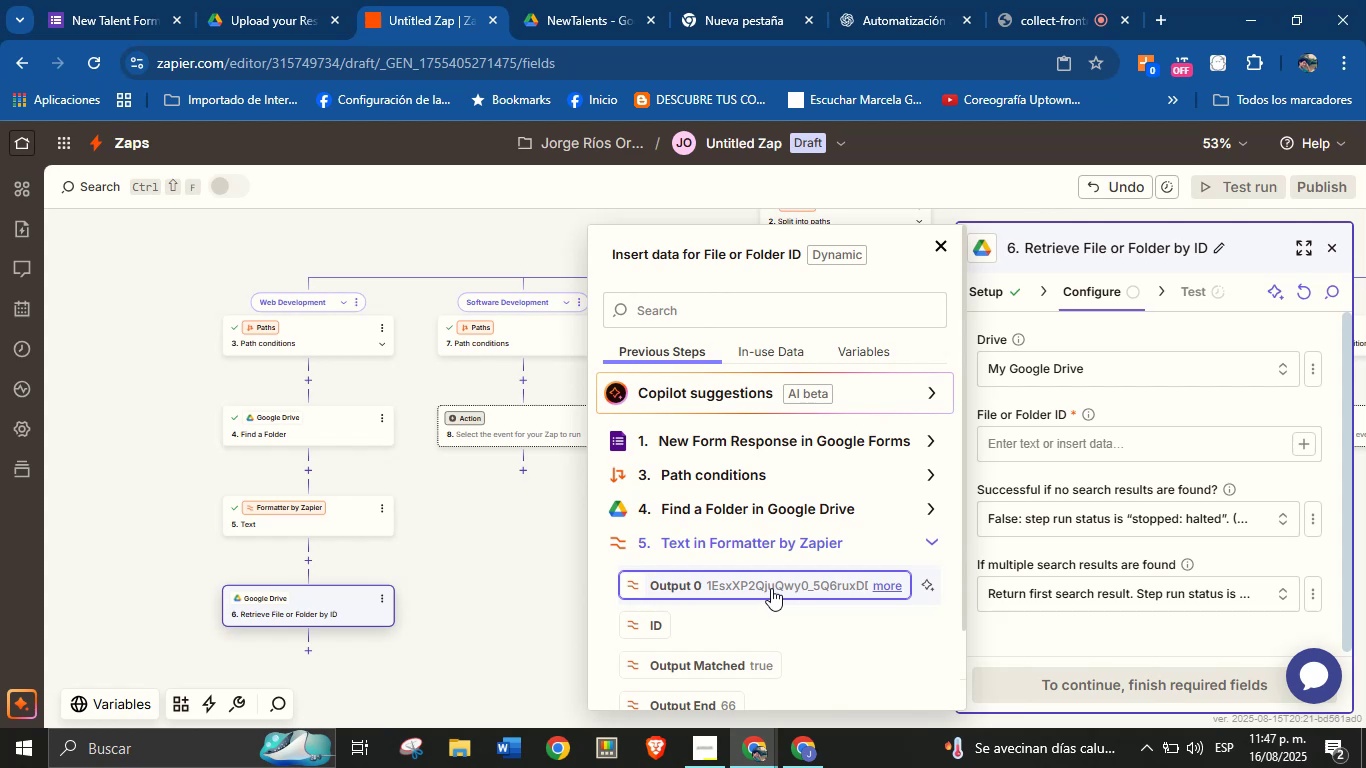 
left_click([771, 588])
 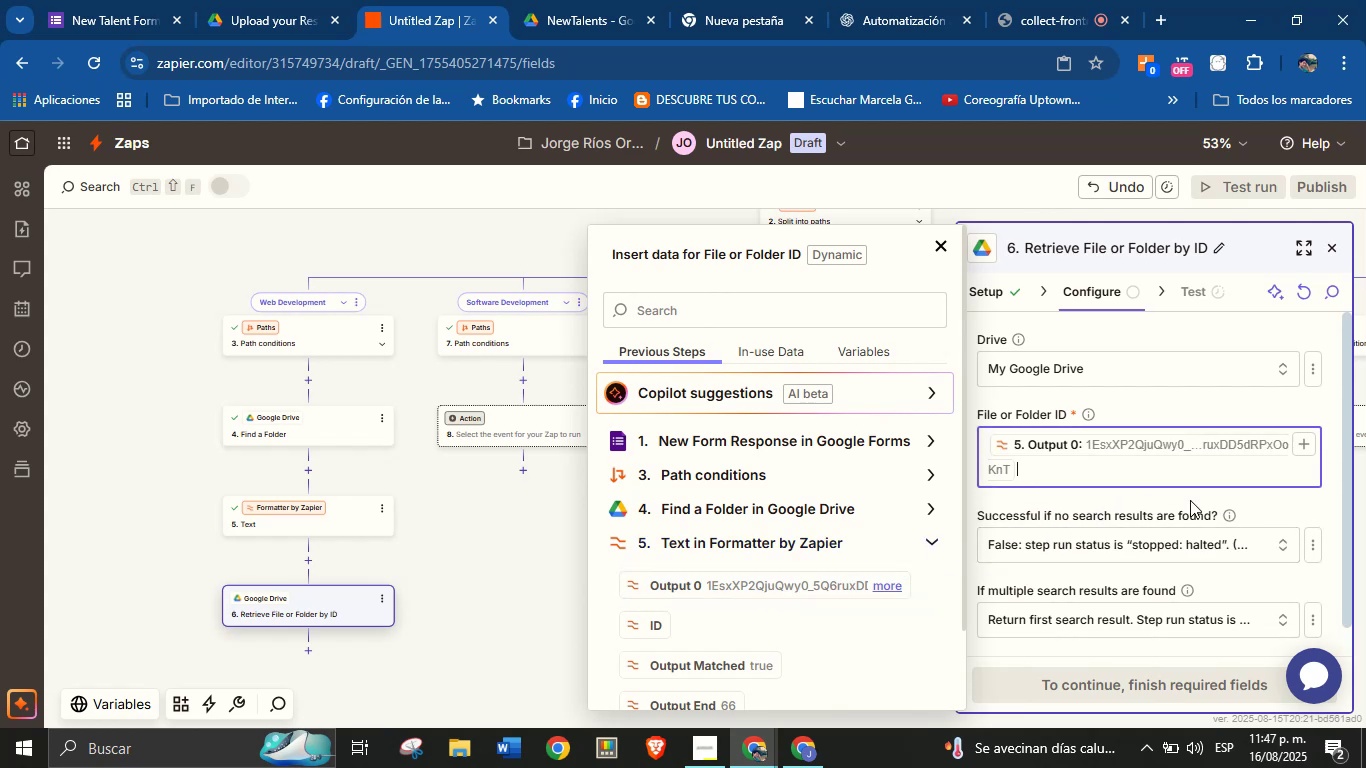 
left_click([1262, 503])
 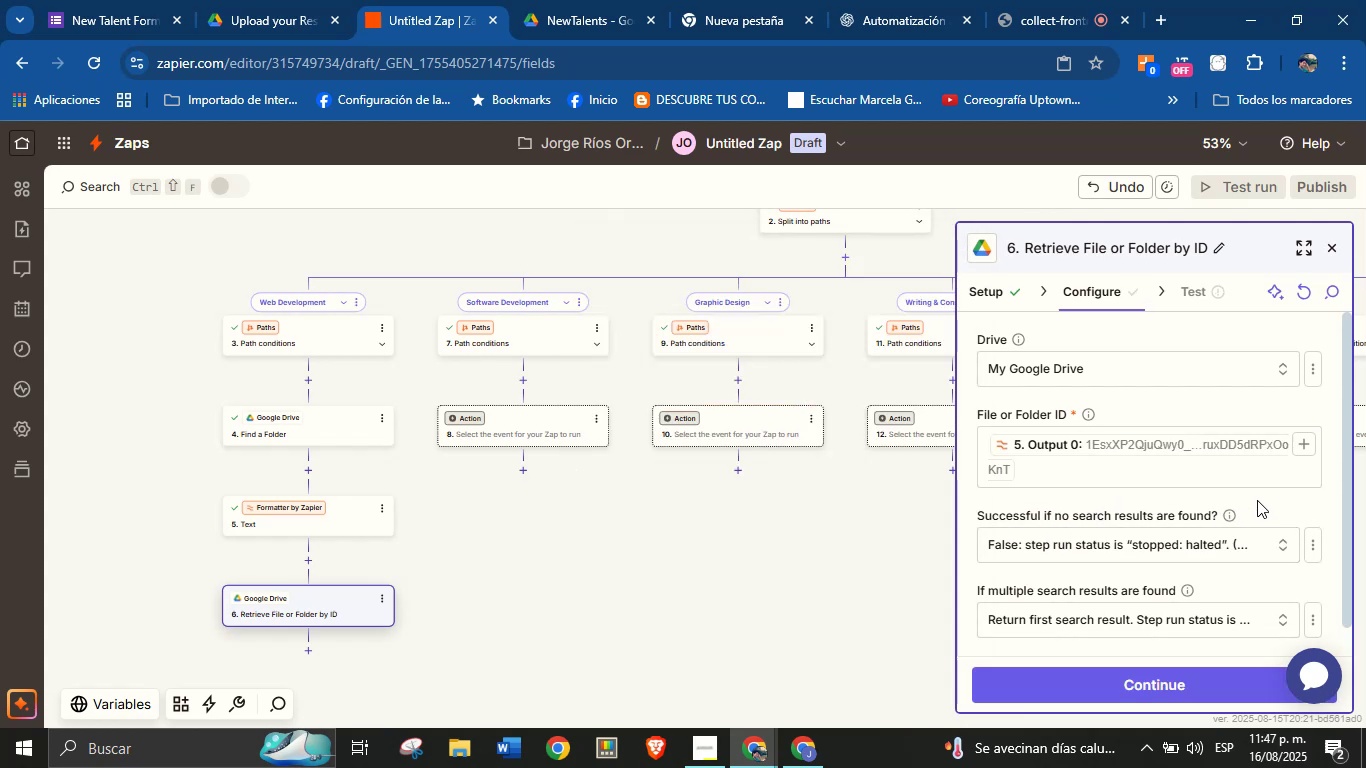 
scroll: coordinate [1115, 537], scroll_direction: down, amount: 3.0
 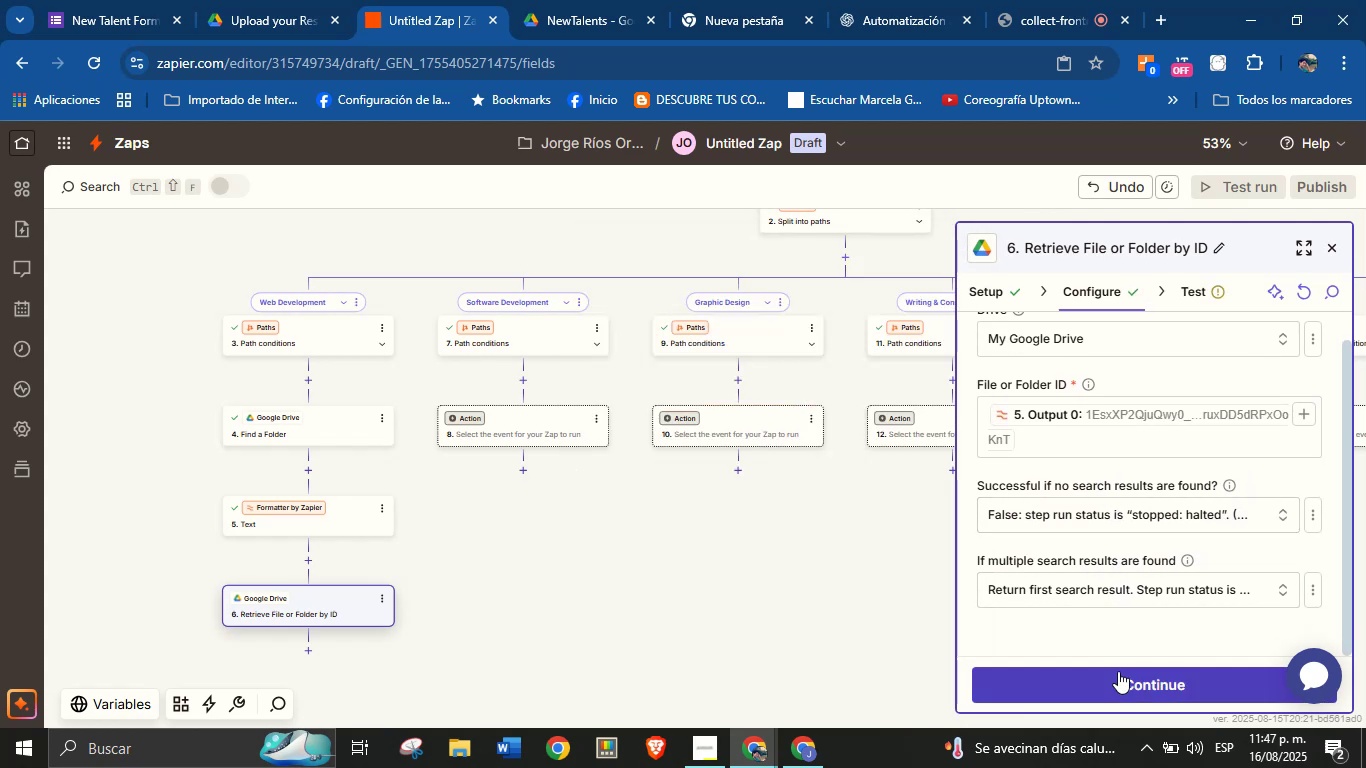 
left_click([1118, 671])
 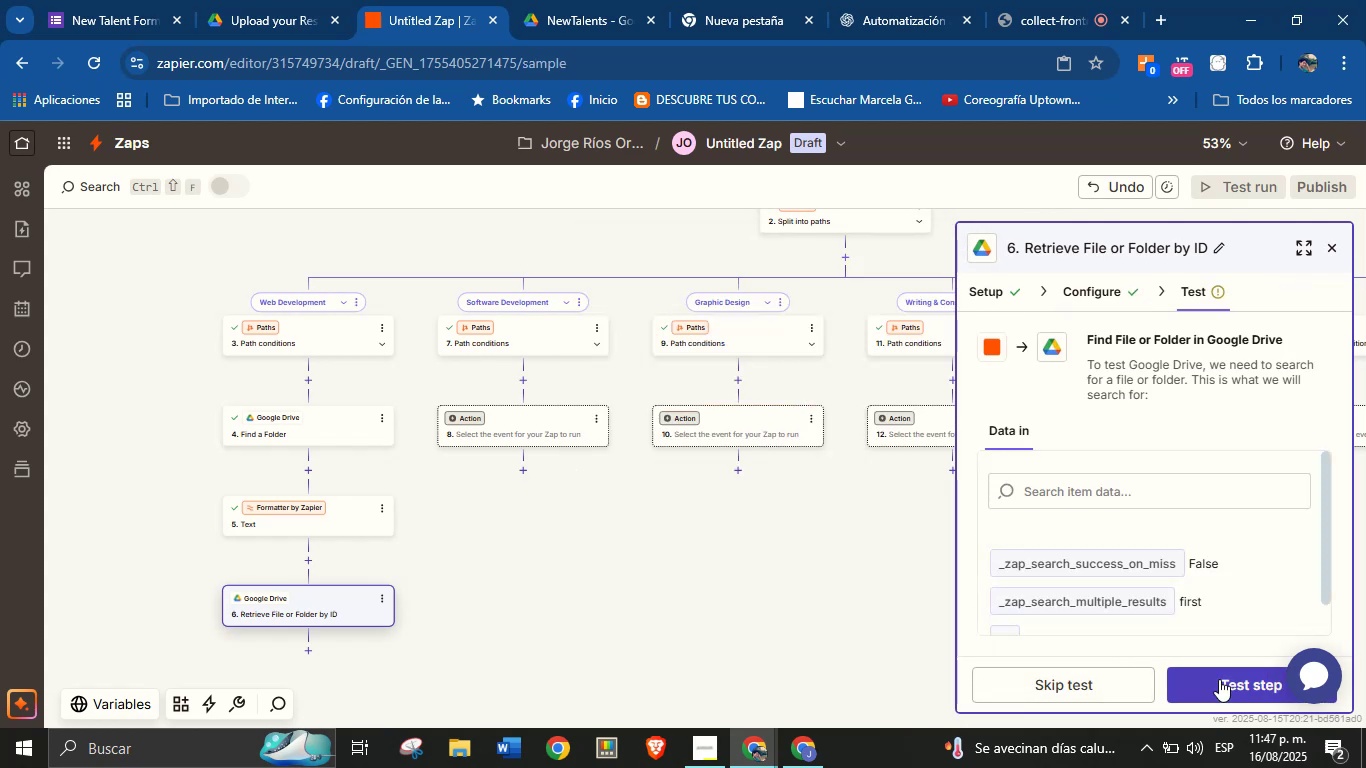 
left_click([1219, 679])
 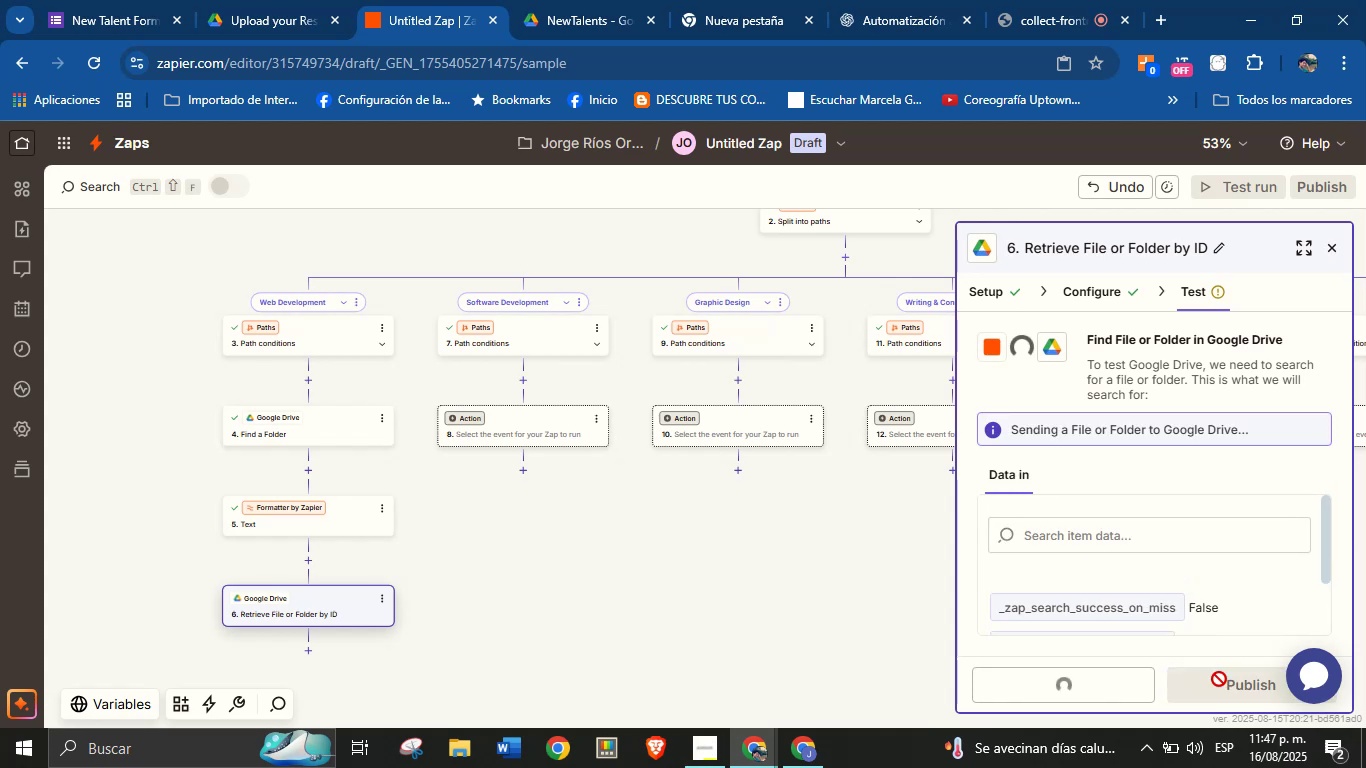 
mouse_move([1110, 595])
 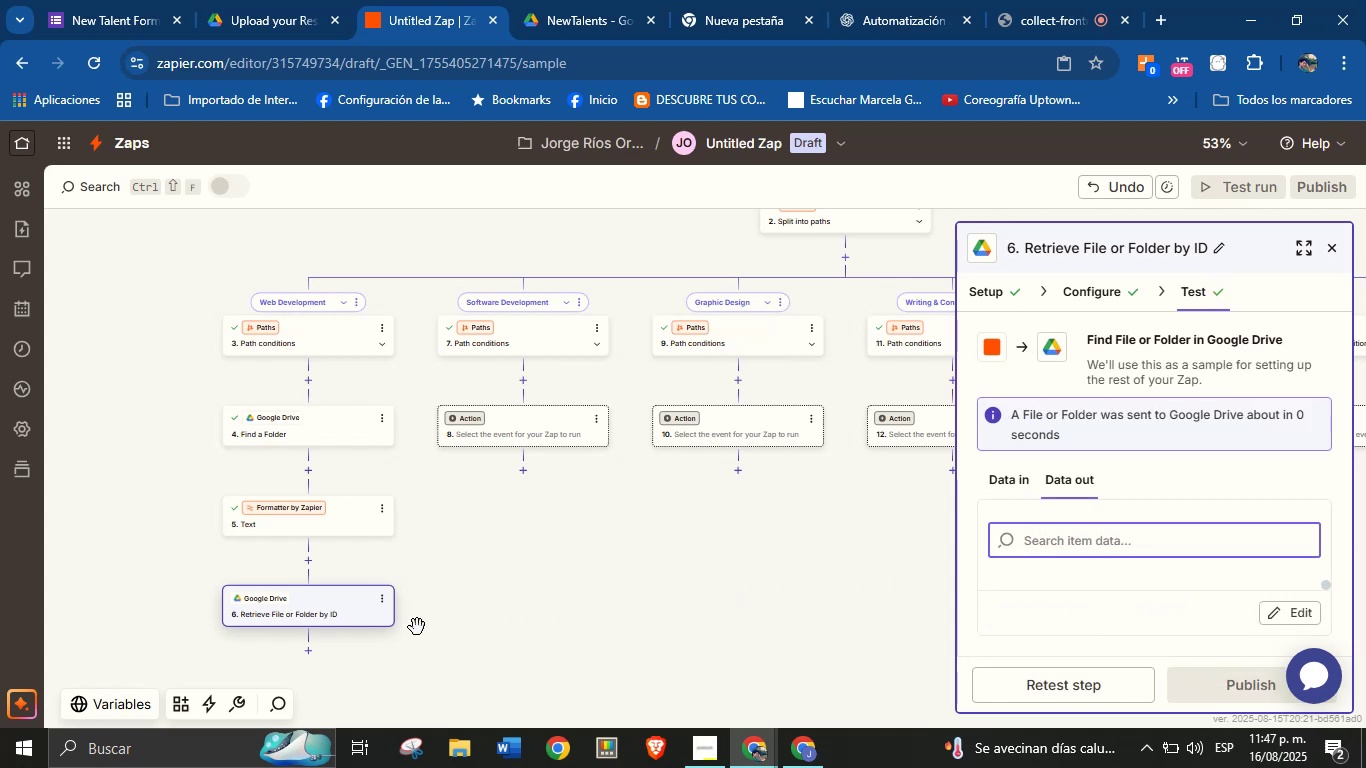 
left_click_drag(start_coordinate=[472, 658], to_coordinate=[492, 607])
 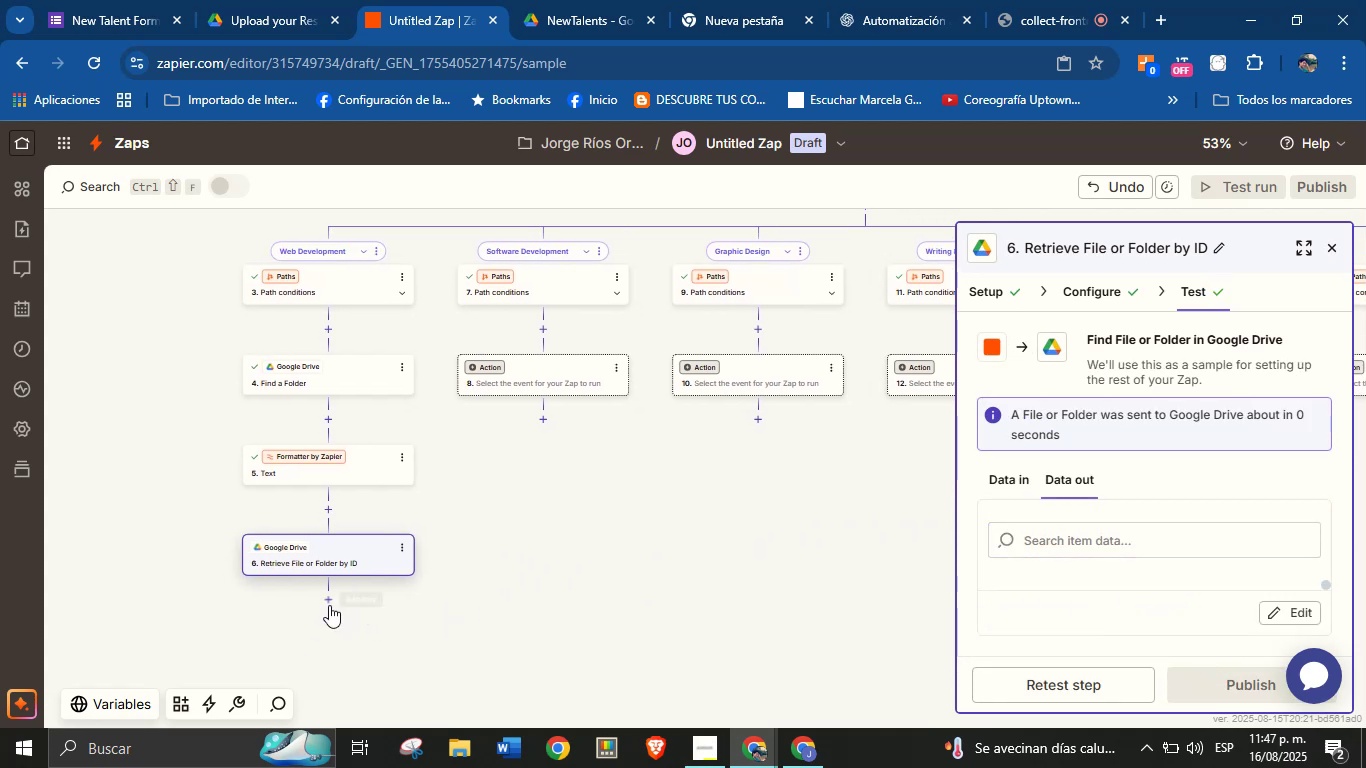 
left_click([327, 600])
 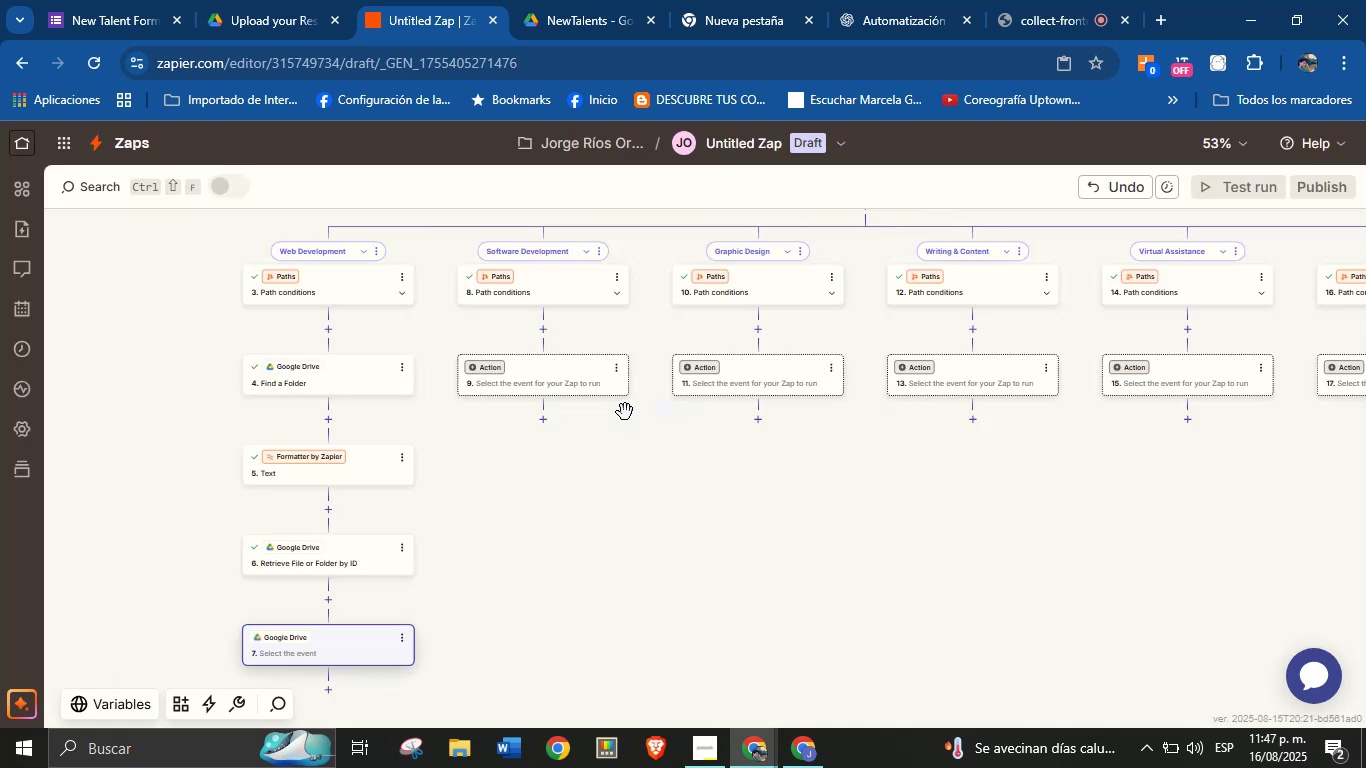 
wait(5.08)
 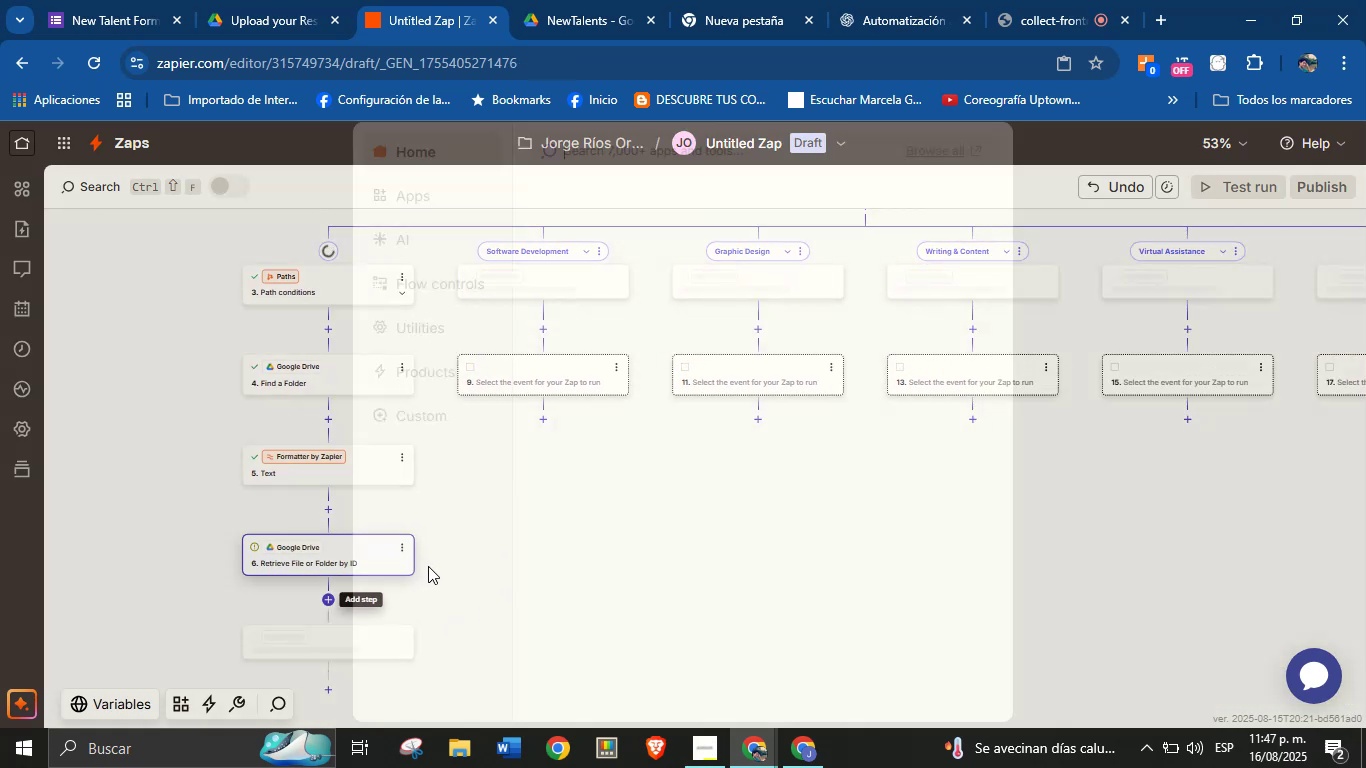 
left_click([1055, 455])
 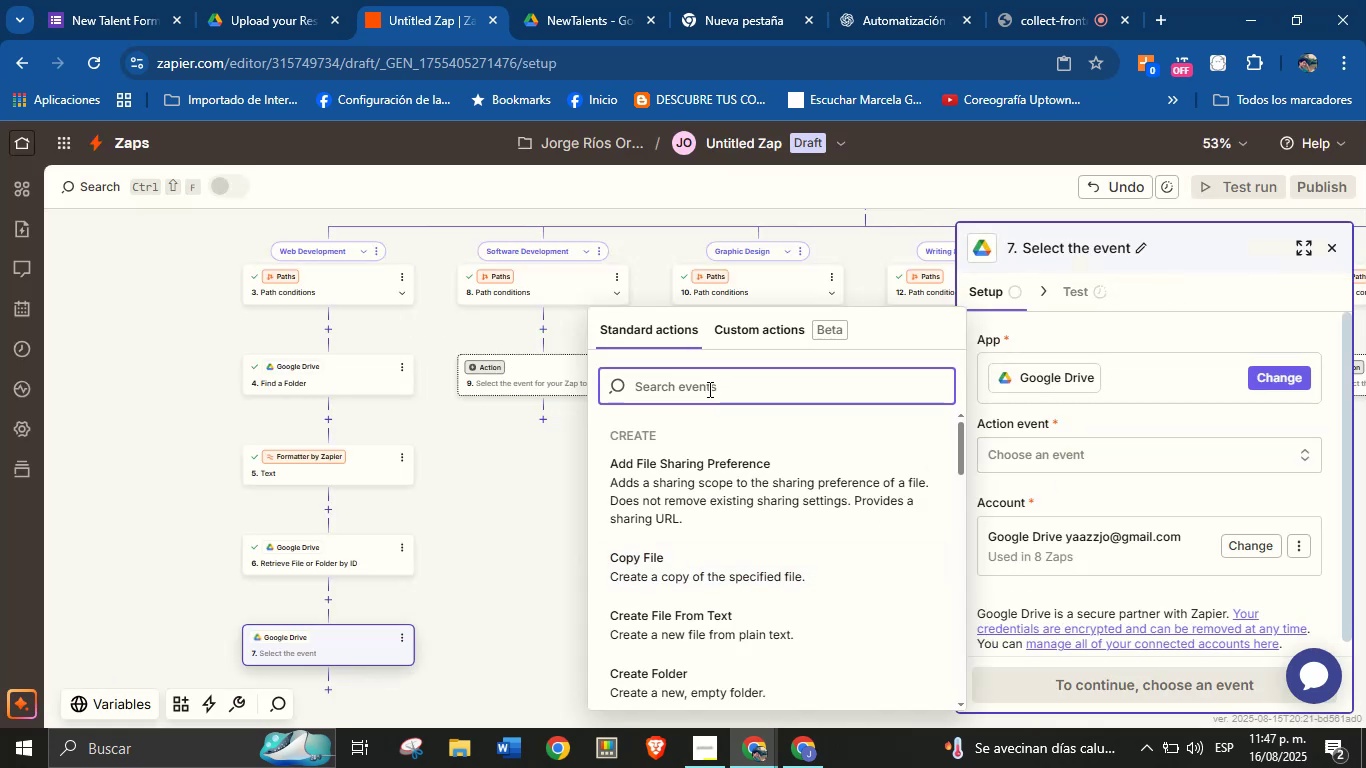 
type(up)
 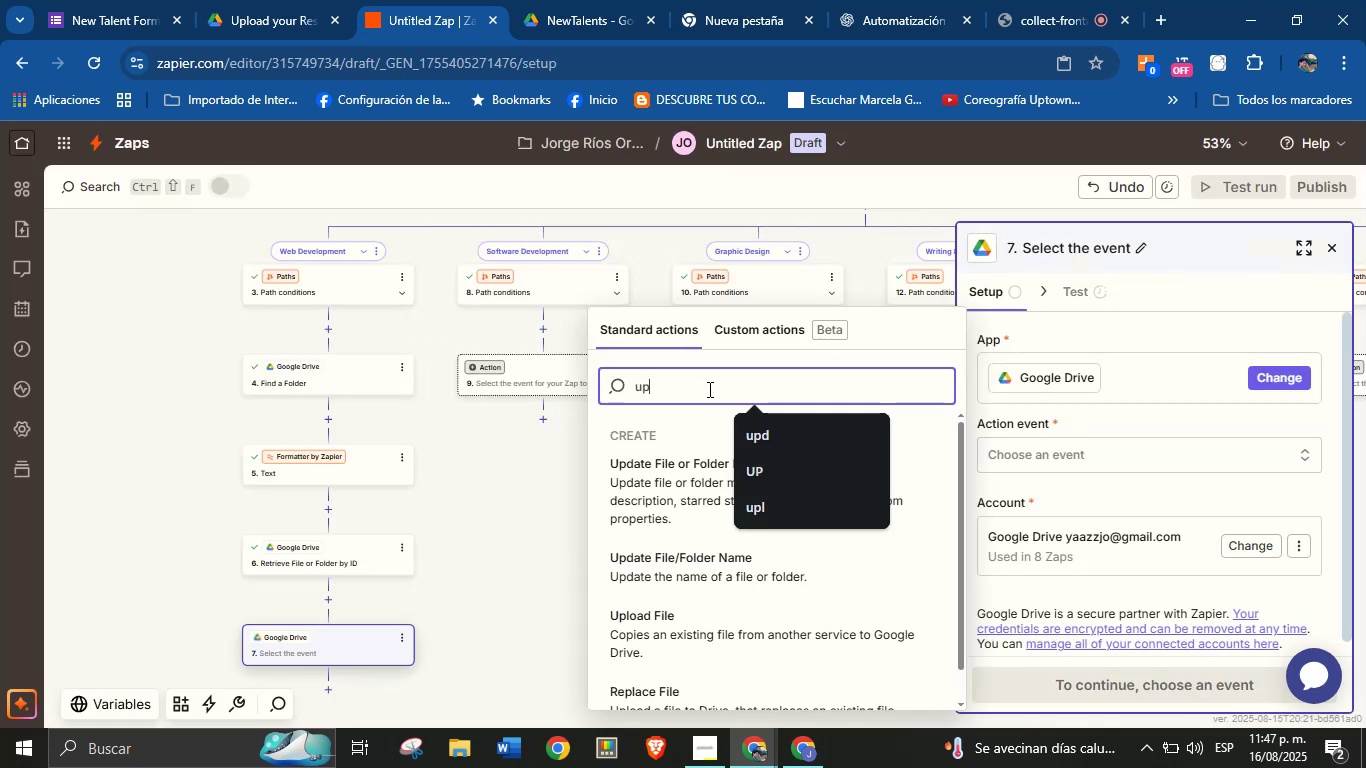 
left_click([697, 607])
 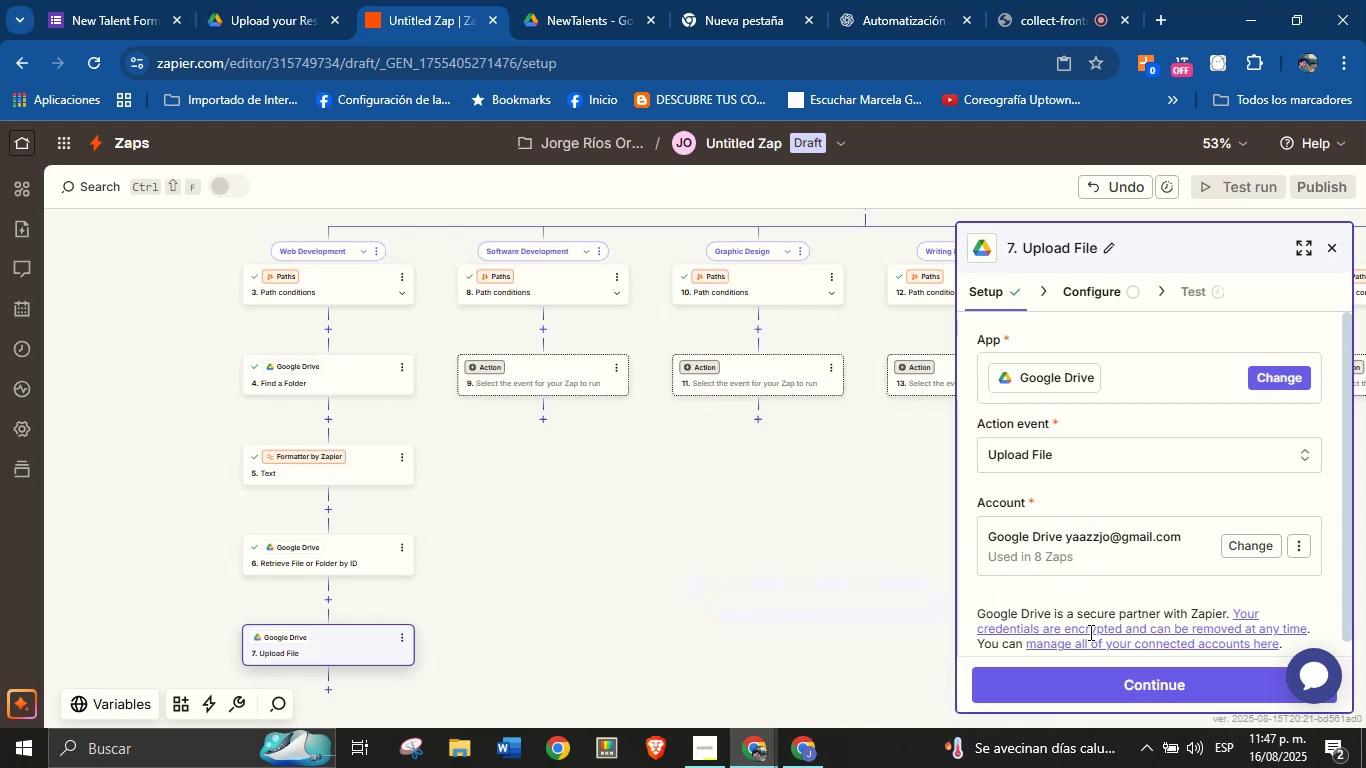 
left_click([1098, 677])
 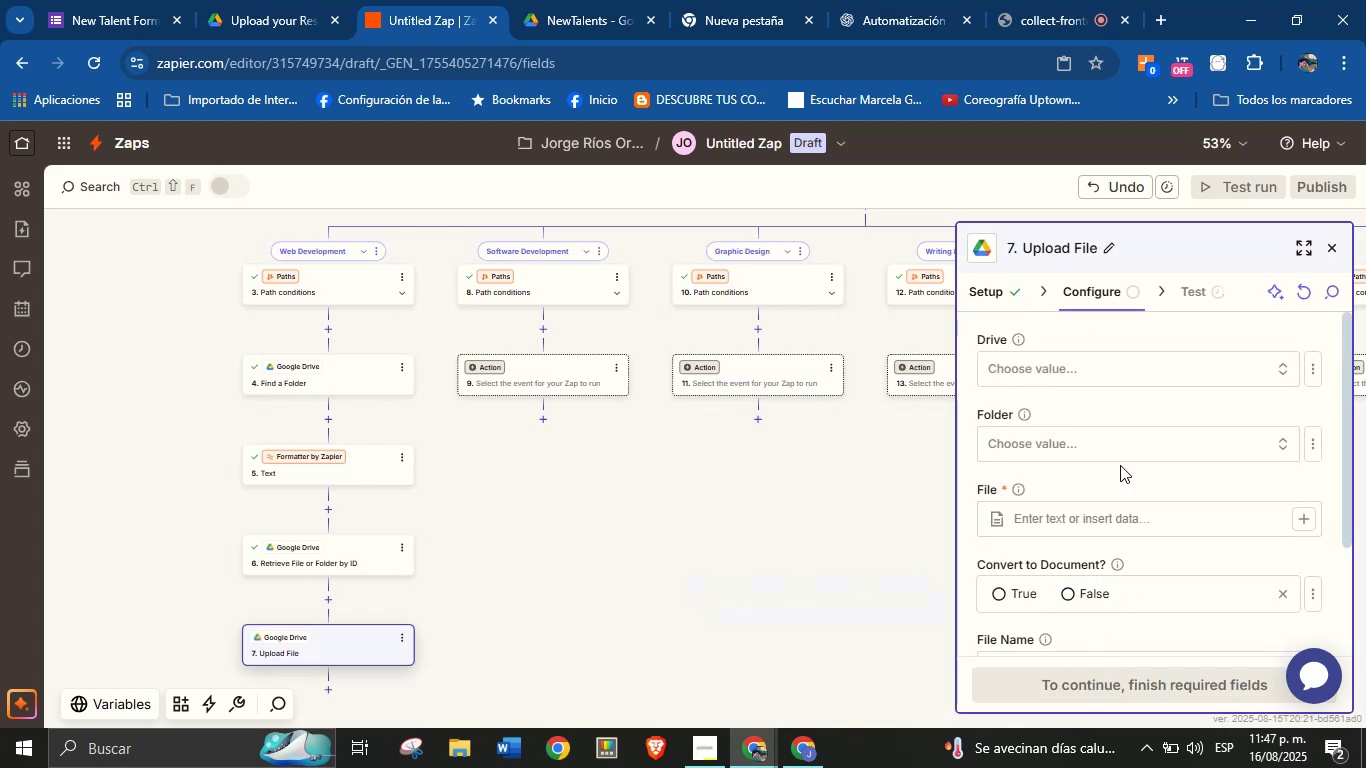 
left_click([1098, 370])
 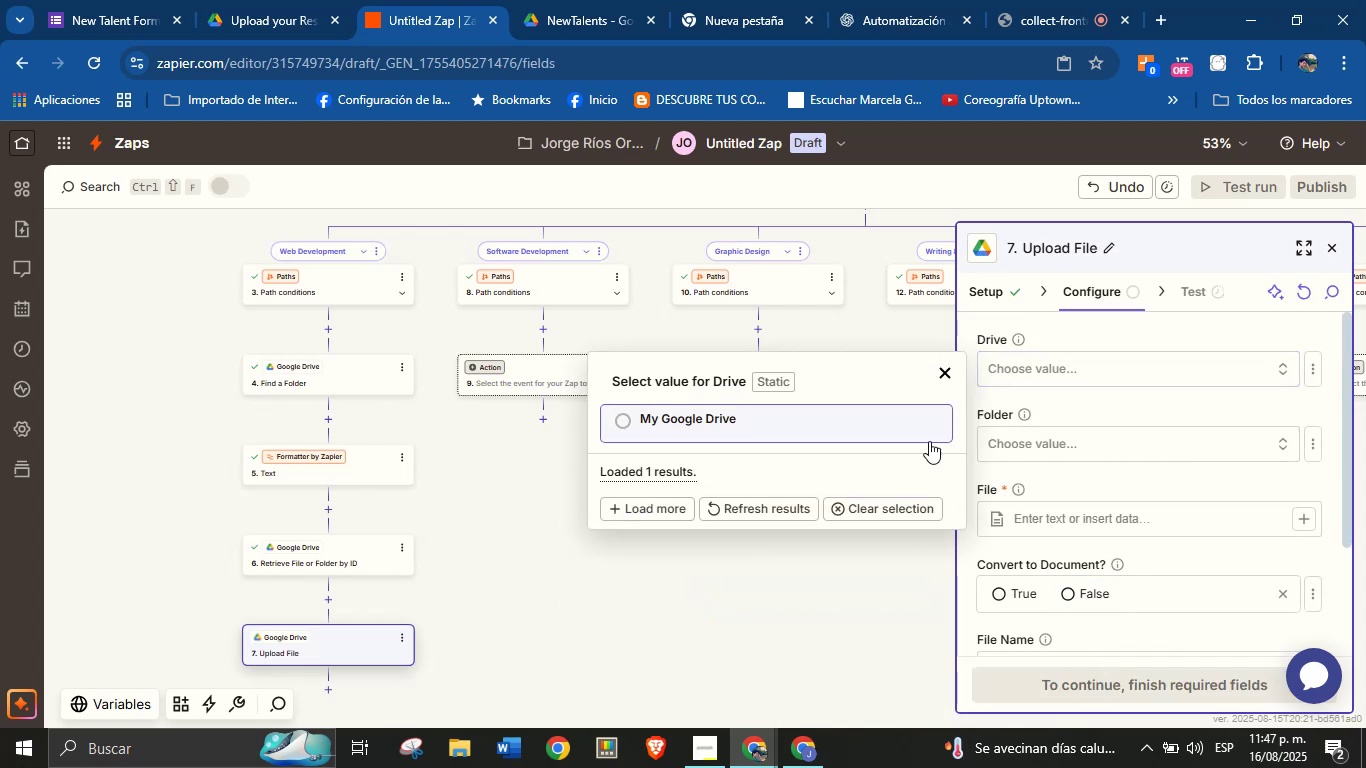 
left_click([762, 430])
 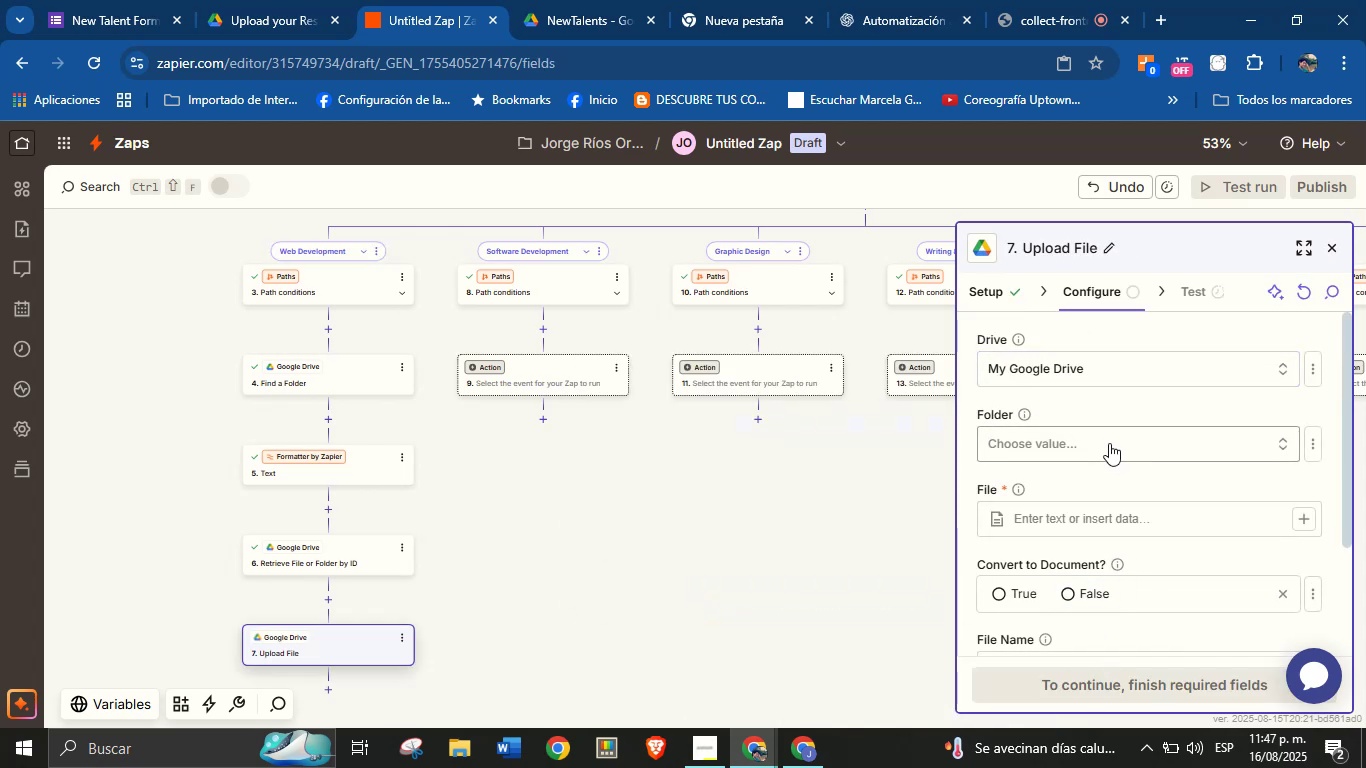 
left_click([1109, 443])
 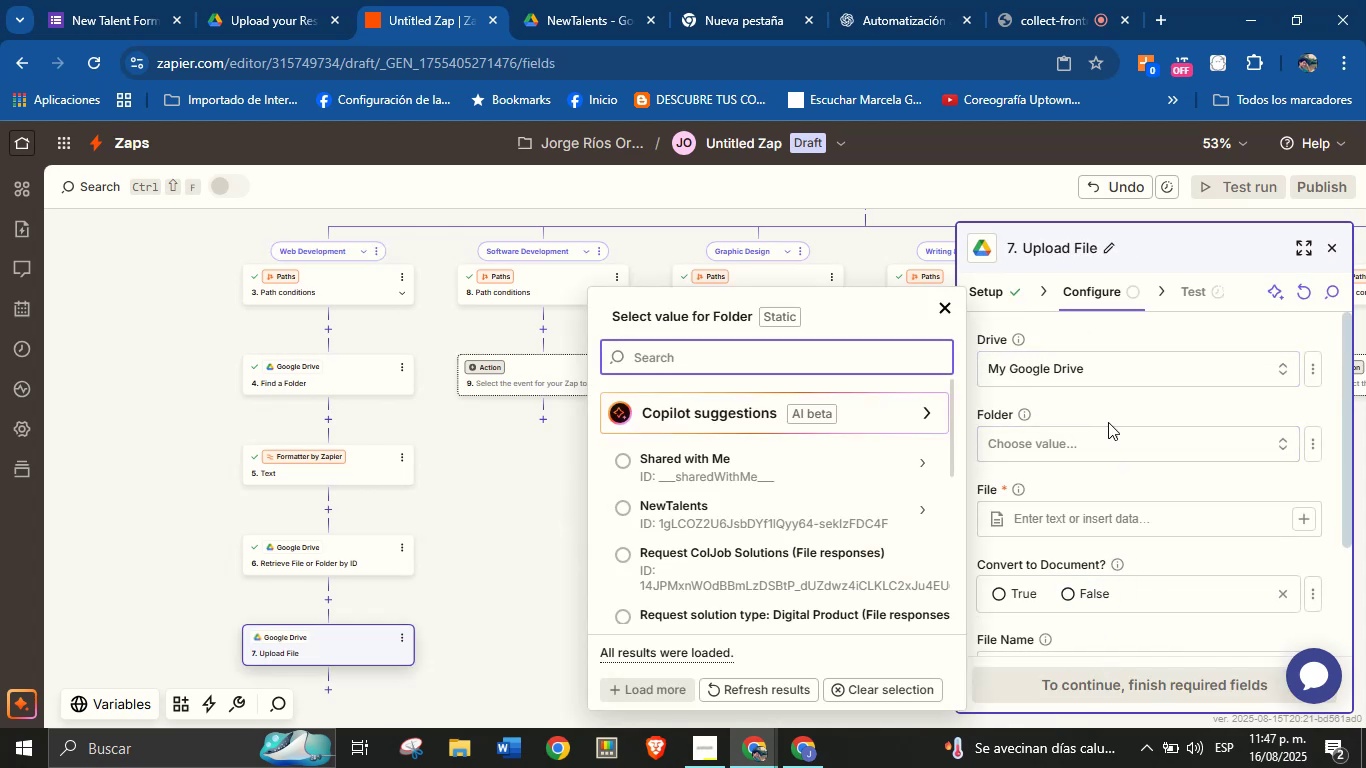 
left_click([1021, 412])
 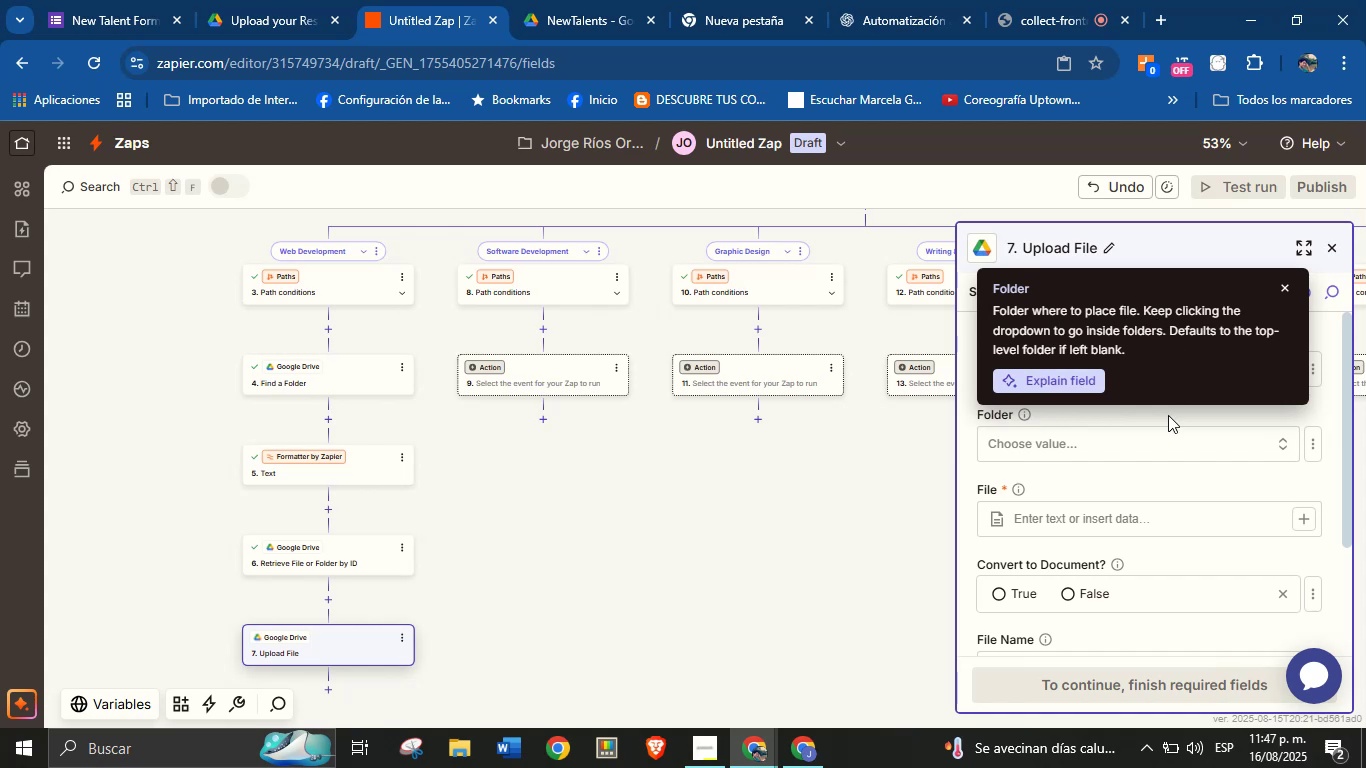 
left_click([1148, 480])
 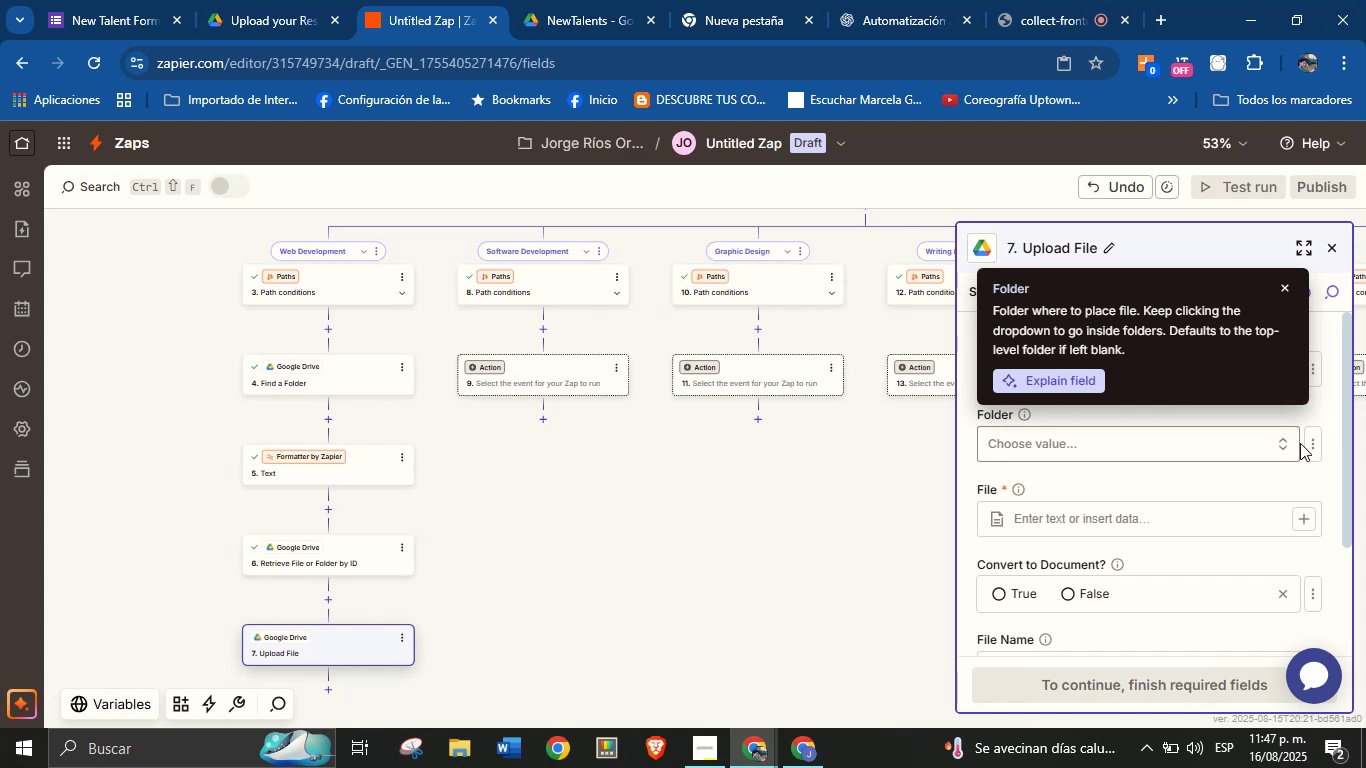 
left_click([1311, 443])
 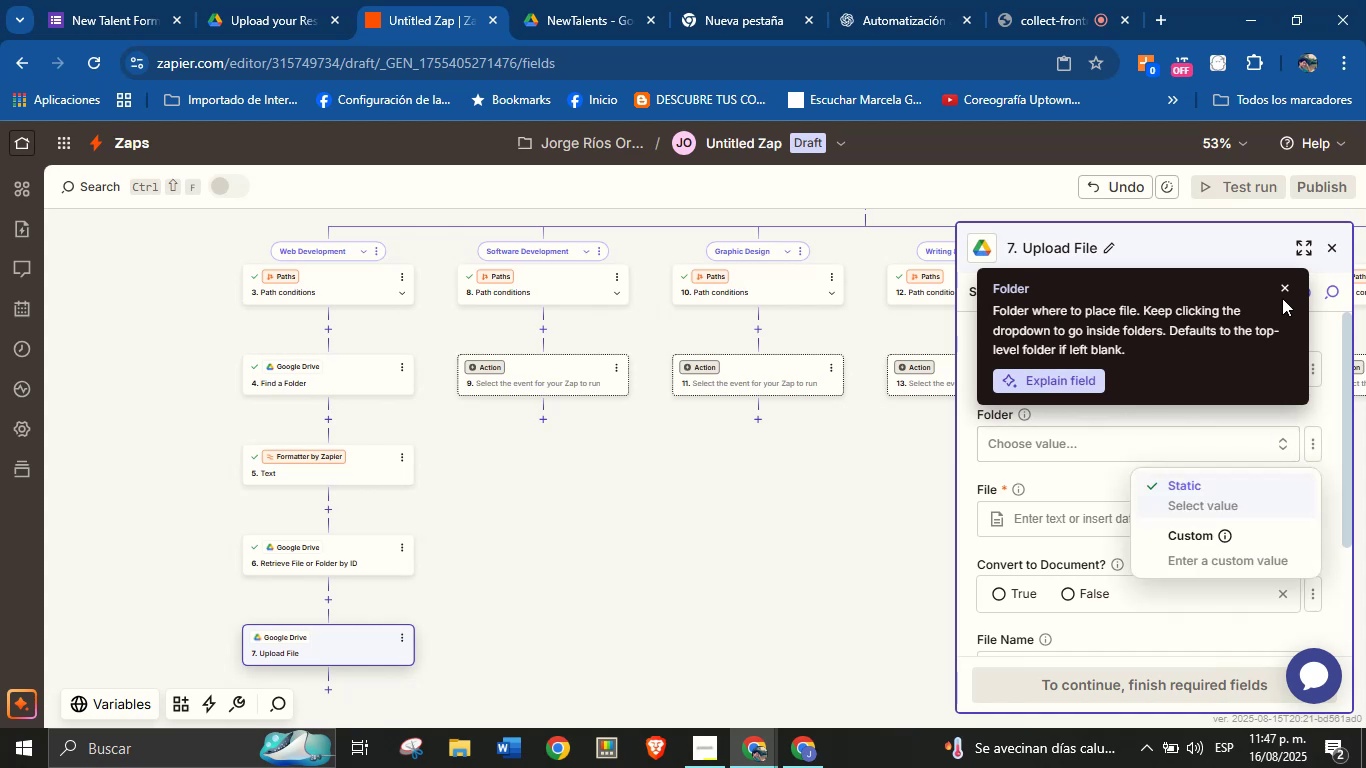 
left_click([1286, 292])
 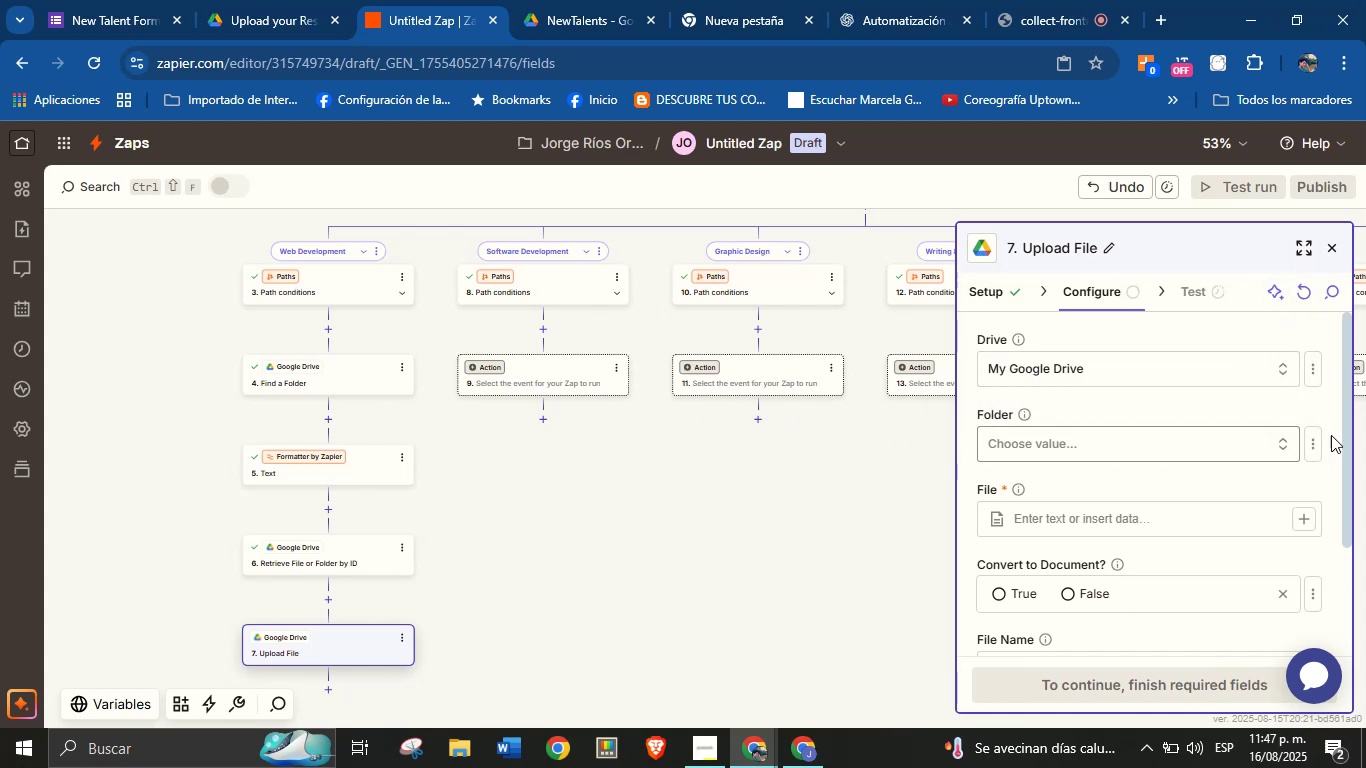 
left_click([1313, 455])
 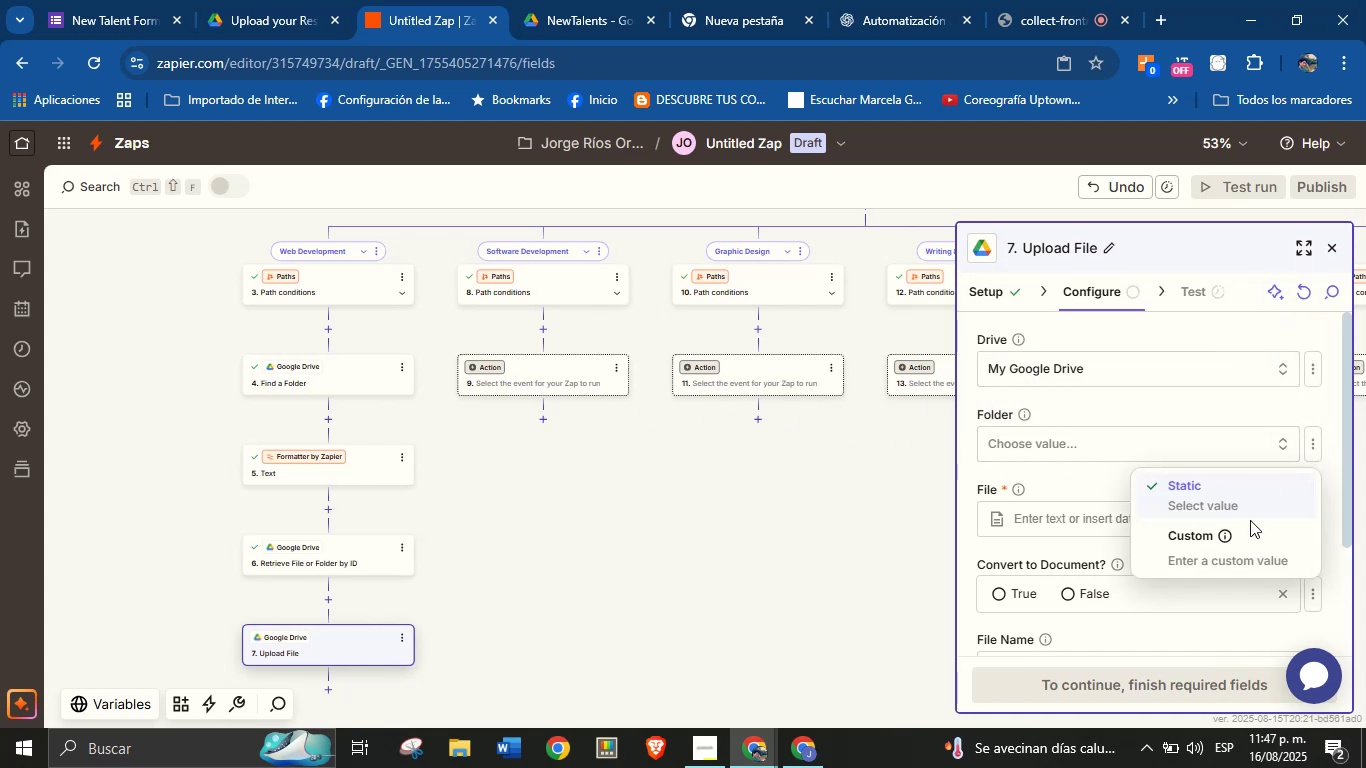 
left_click([1258, 534])
 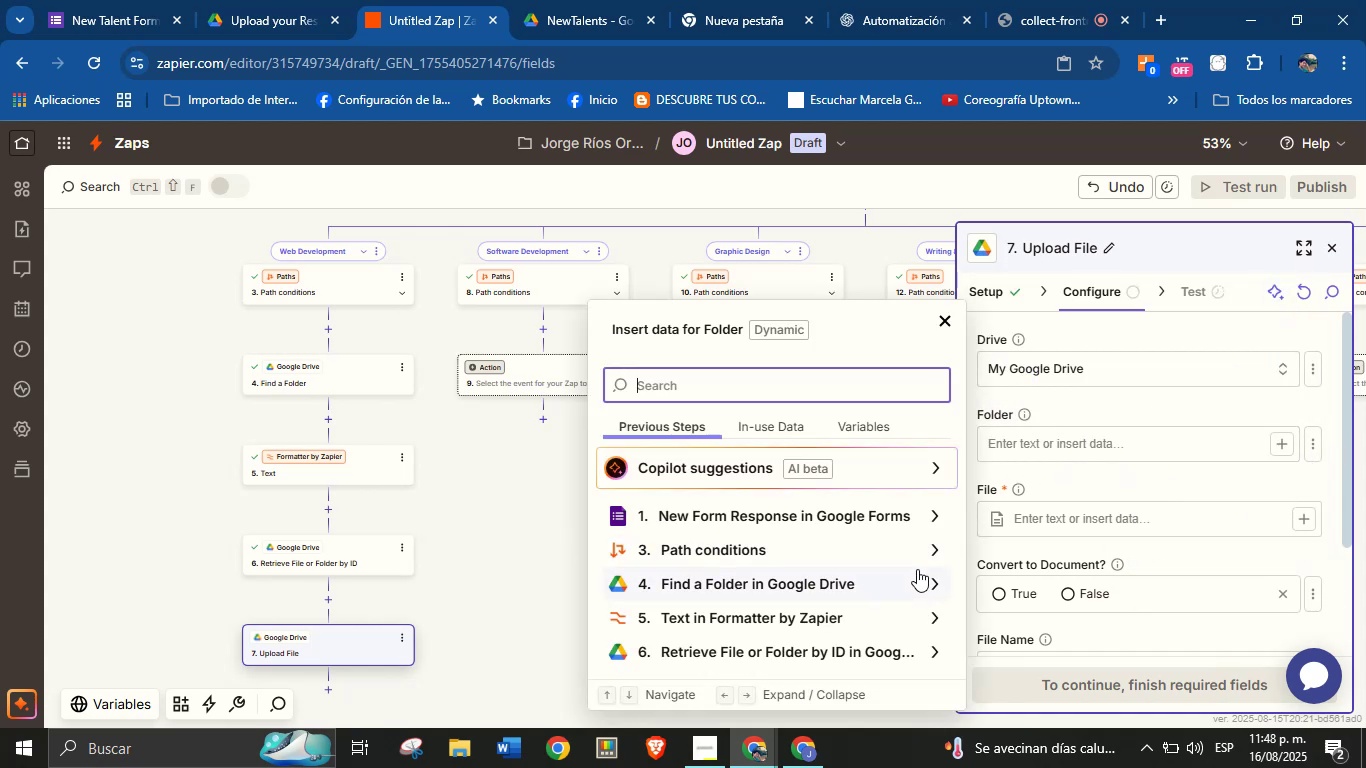 
left_click([931, 576])
 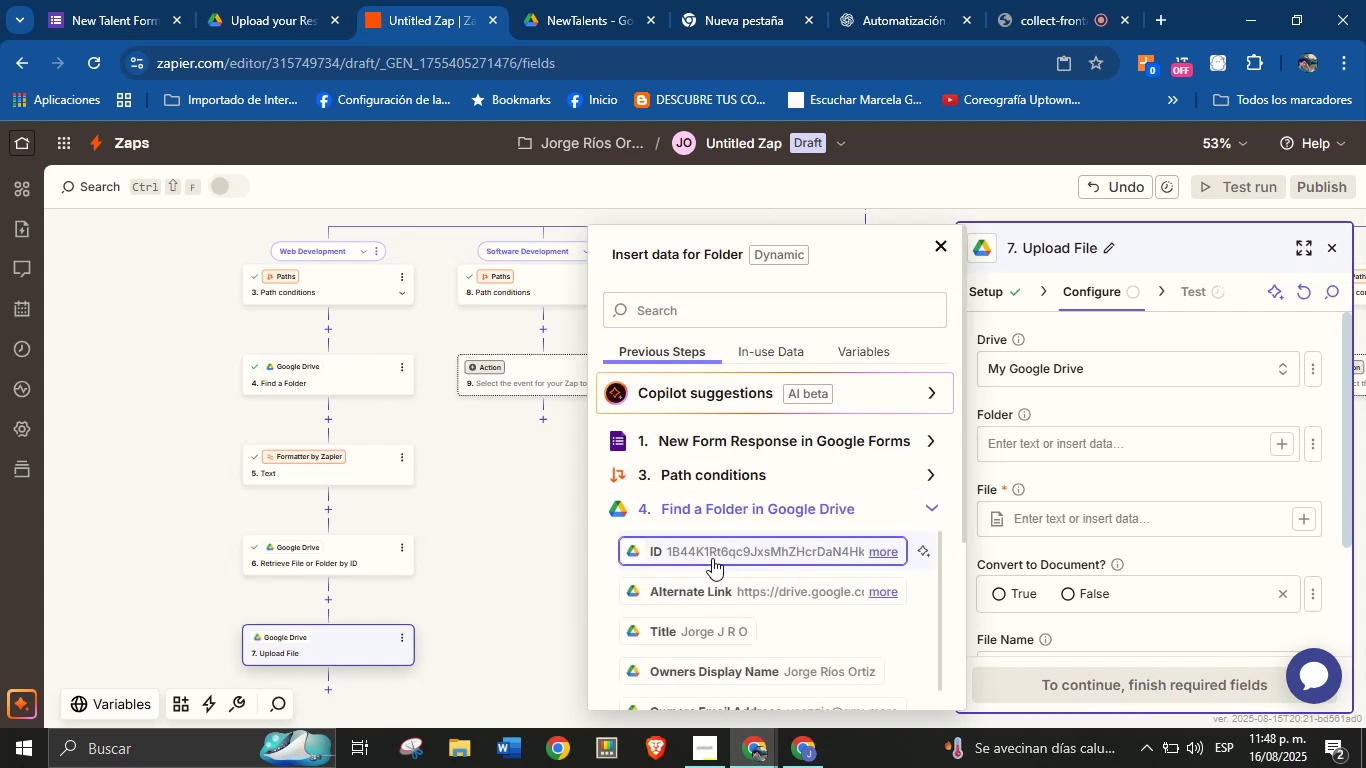 
left_click([712, 554])
 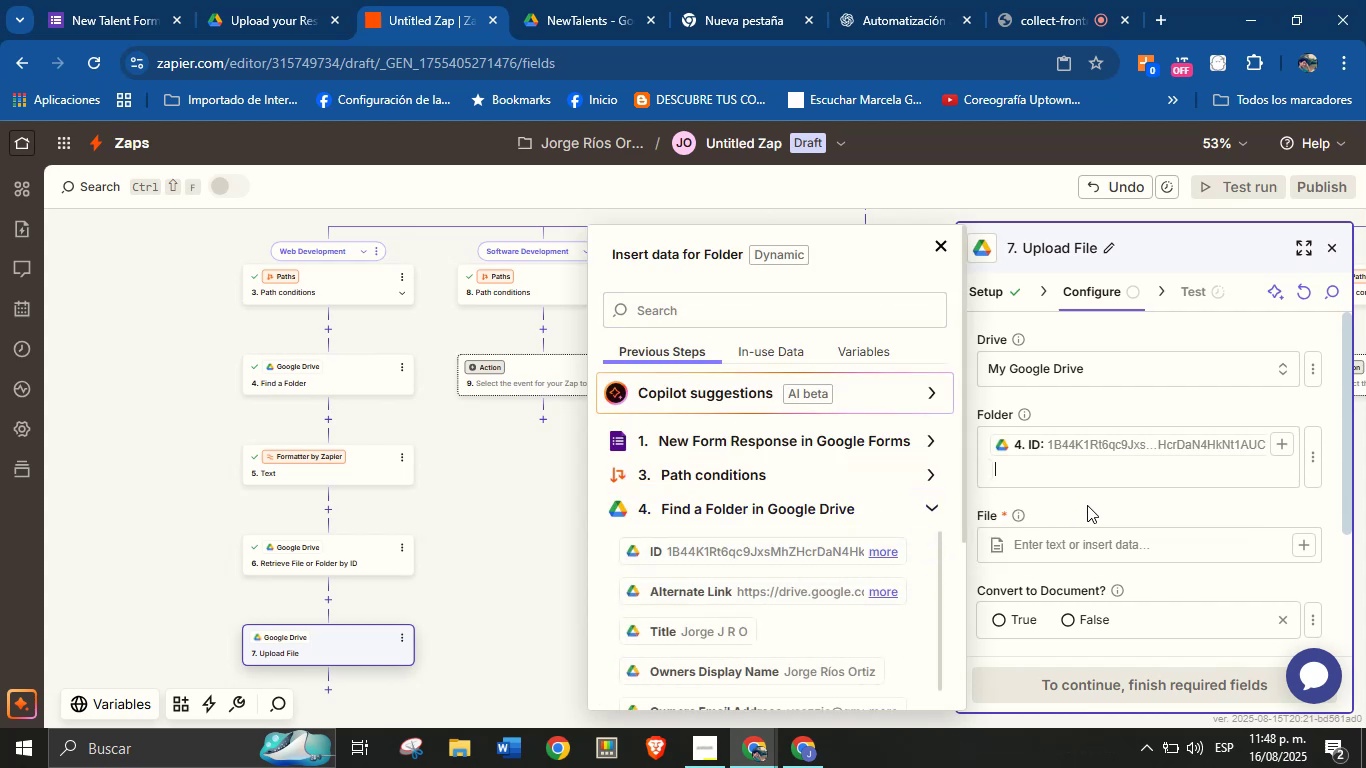 
left_click([1087, 505])
 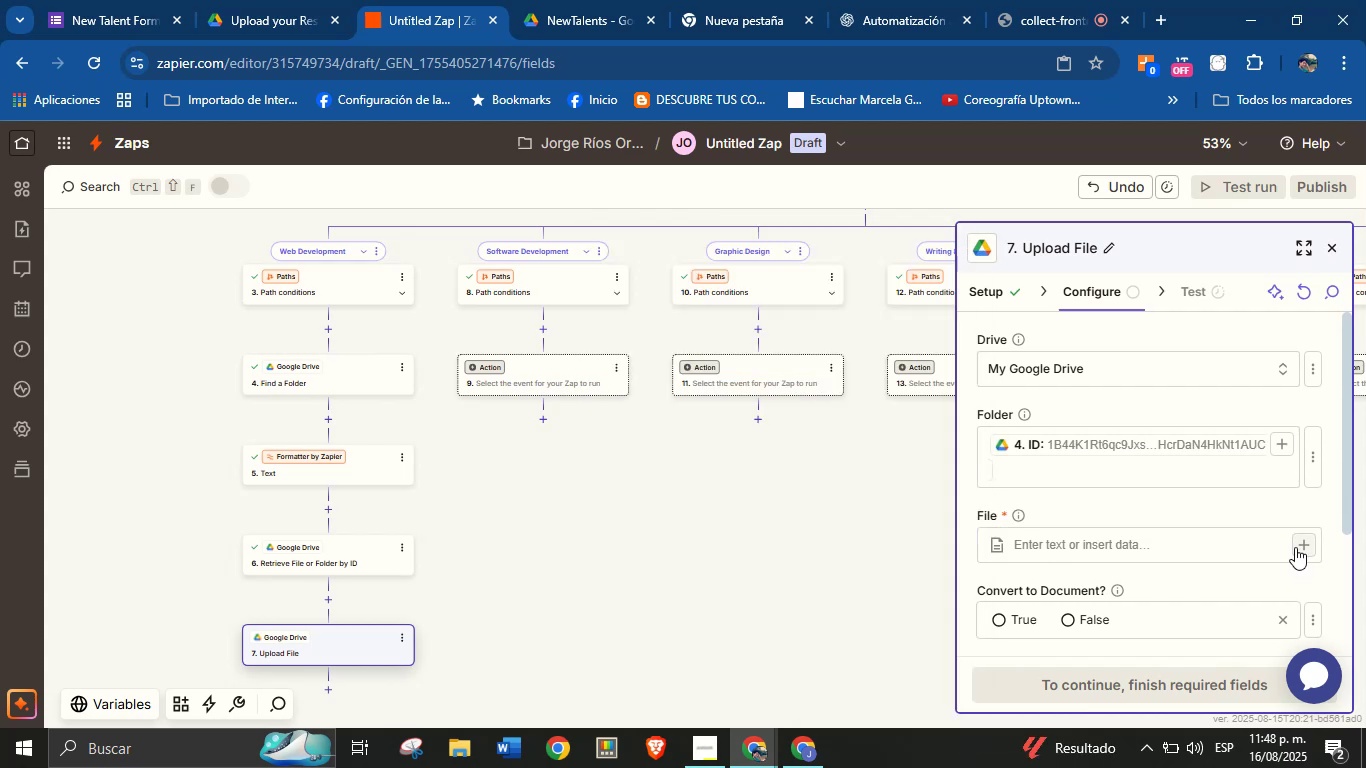 
left_click([1302, 553])
 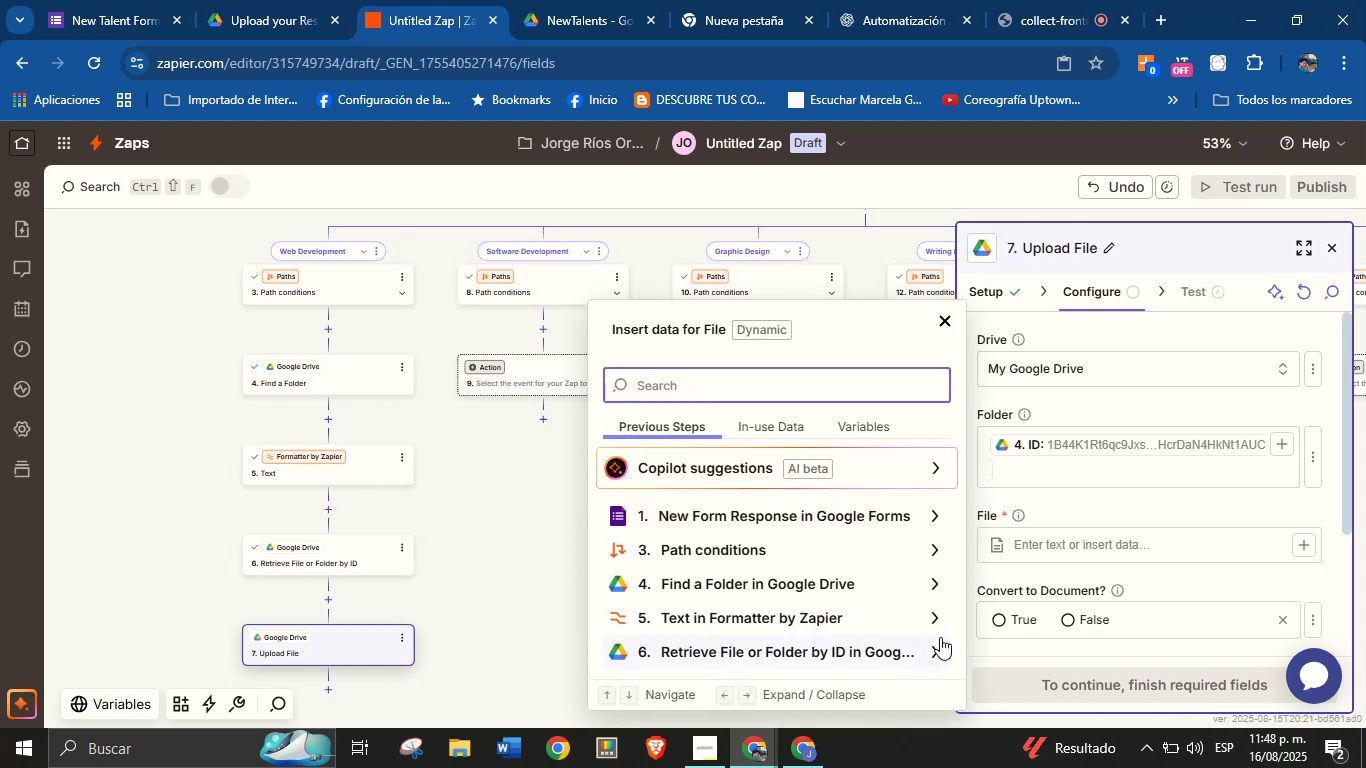 
wait(9.22)
 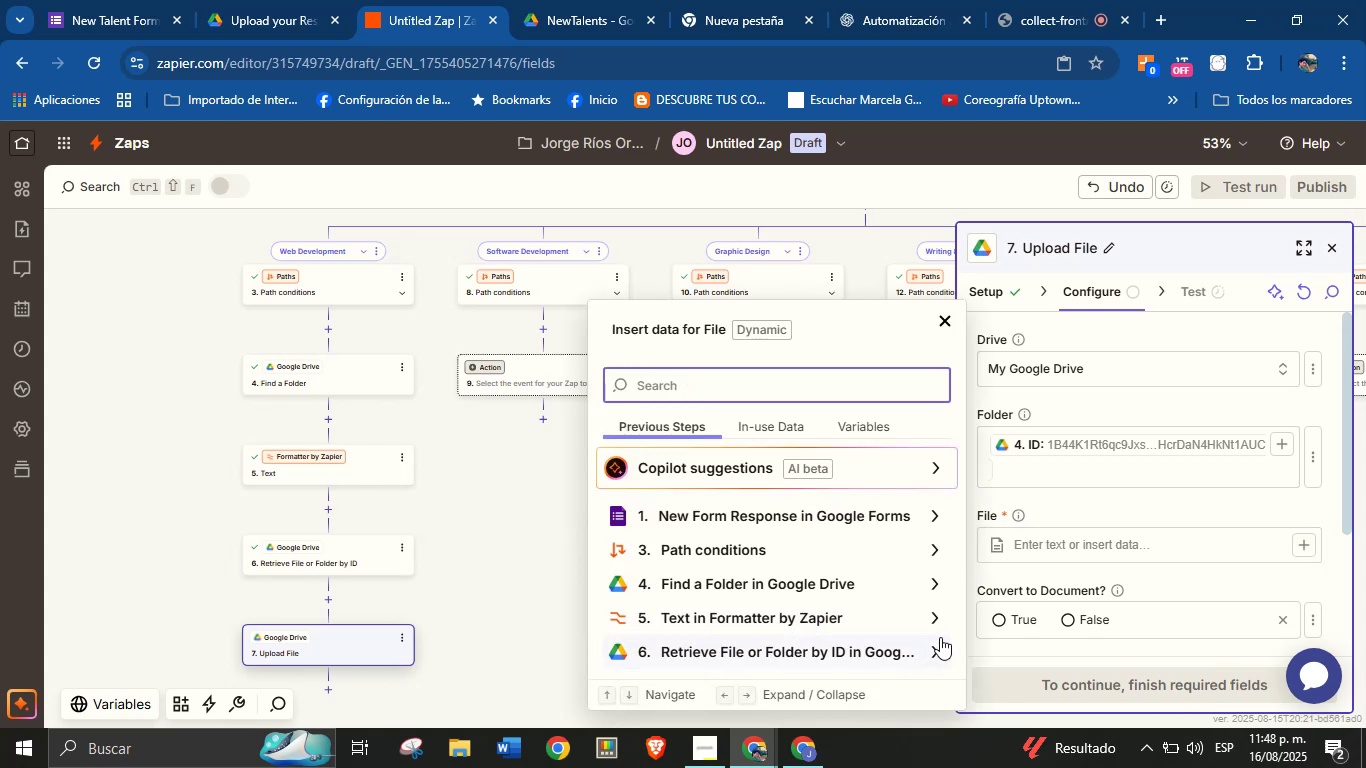 
left_click([936, 643])
 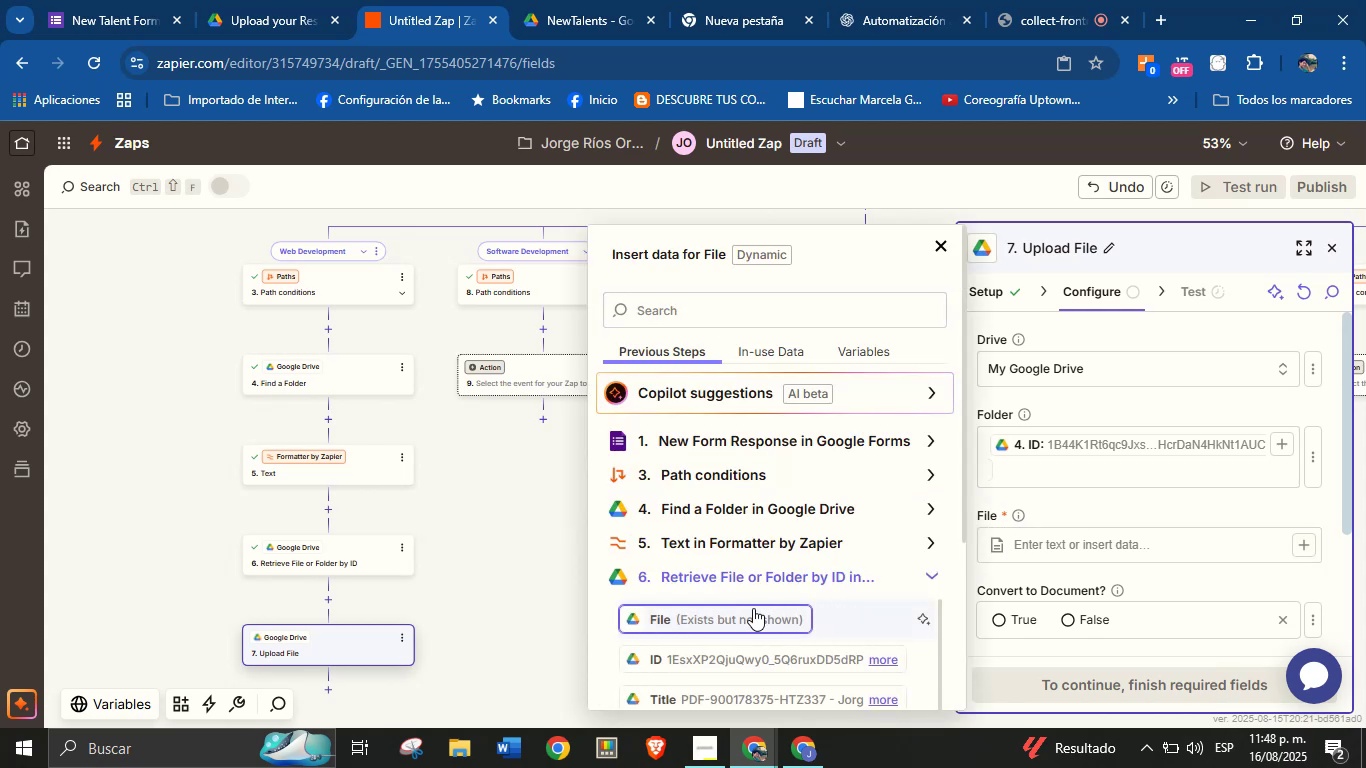 
left_click([749, 611])
 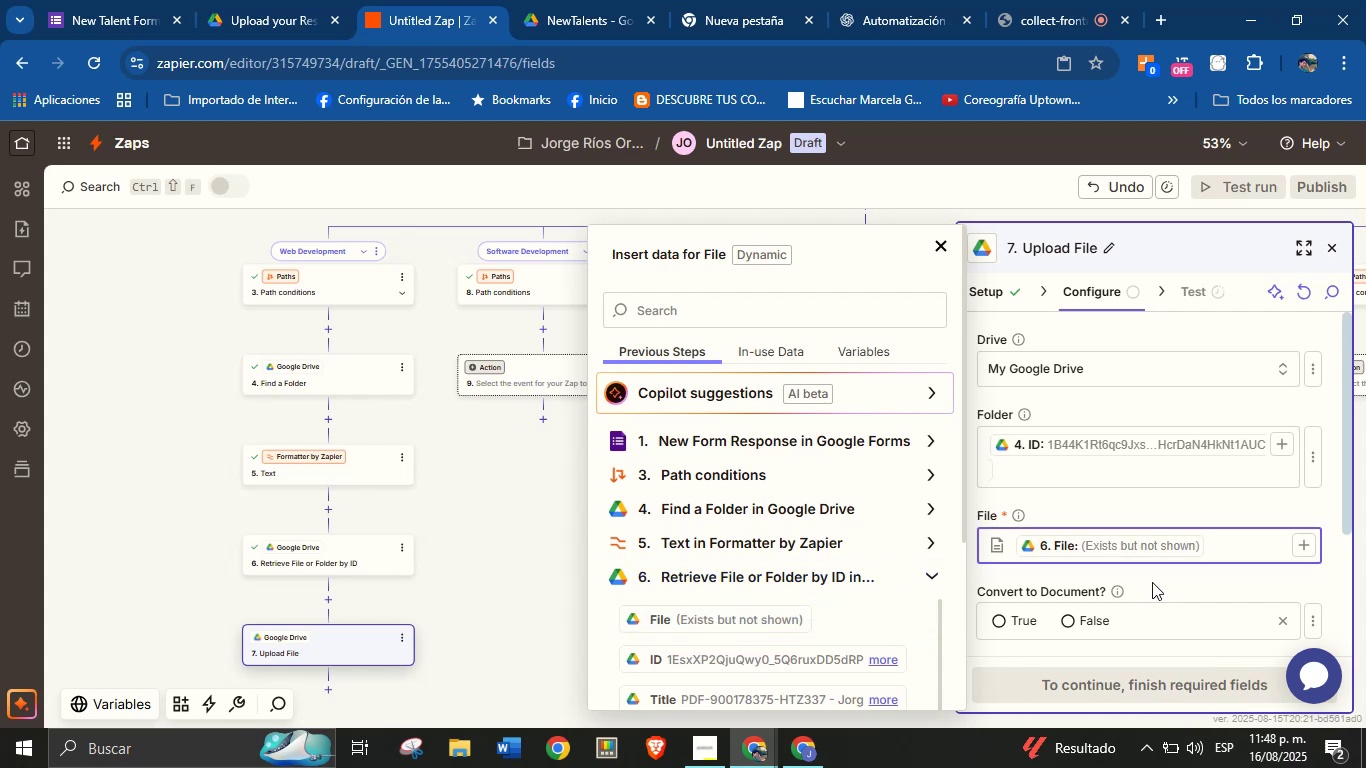 
left_click([1155, 578])
 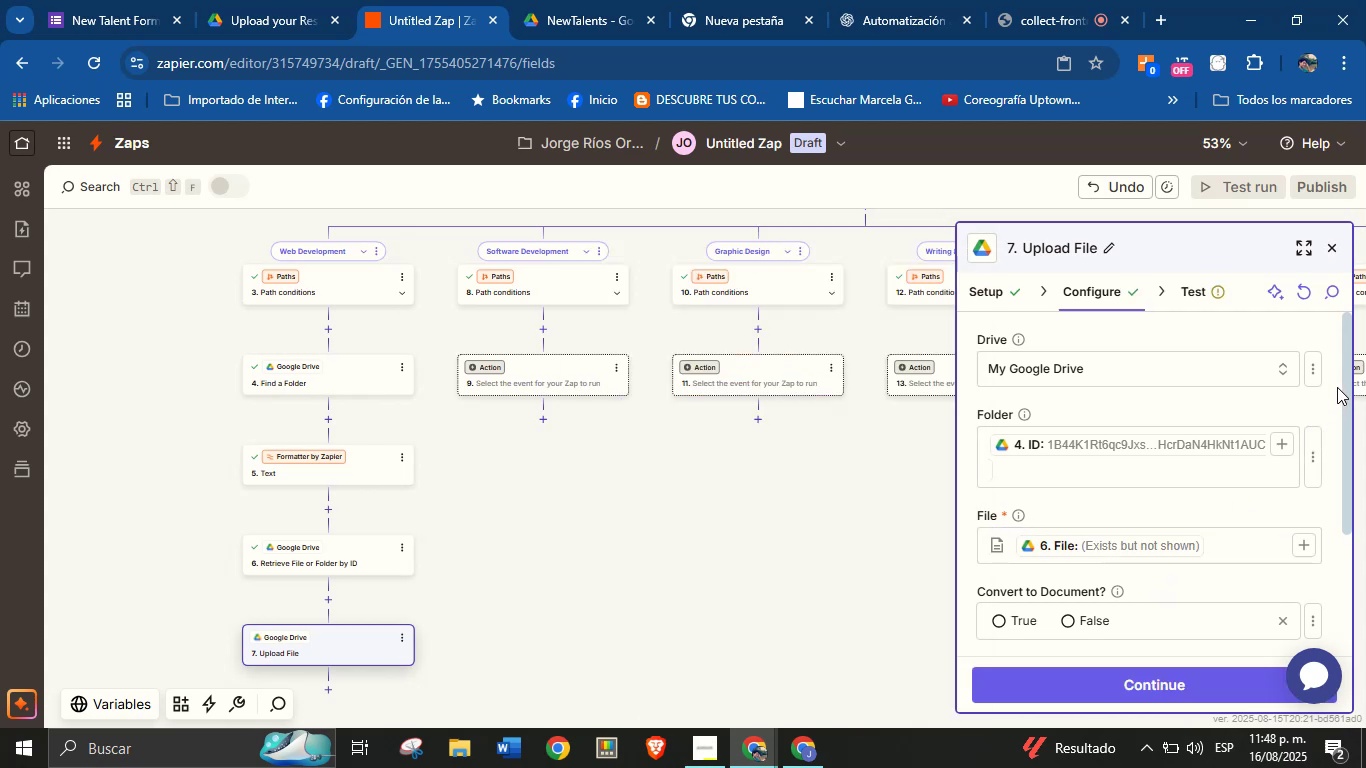 
left_click_drag(start_coordinate=[1346, 374], to_coordinate=[1332, 523])
 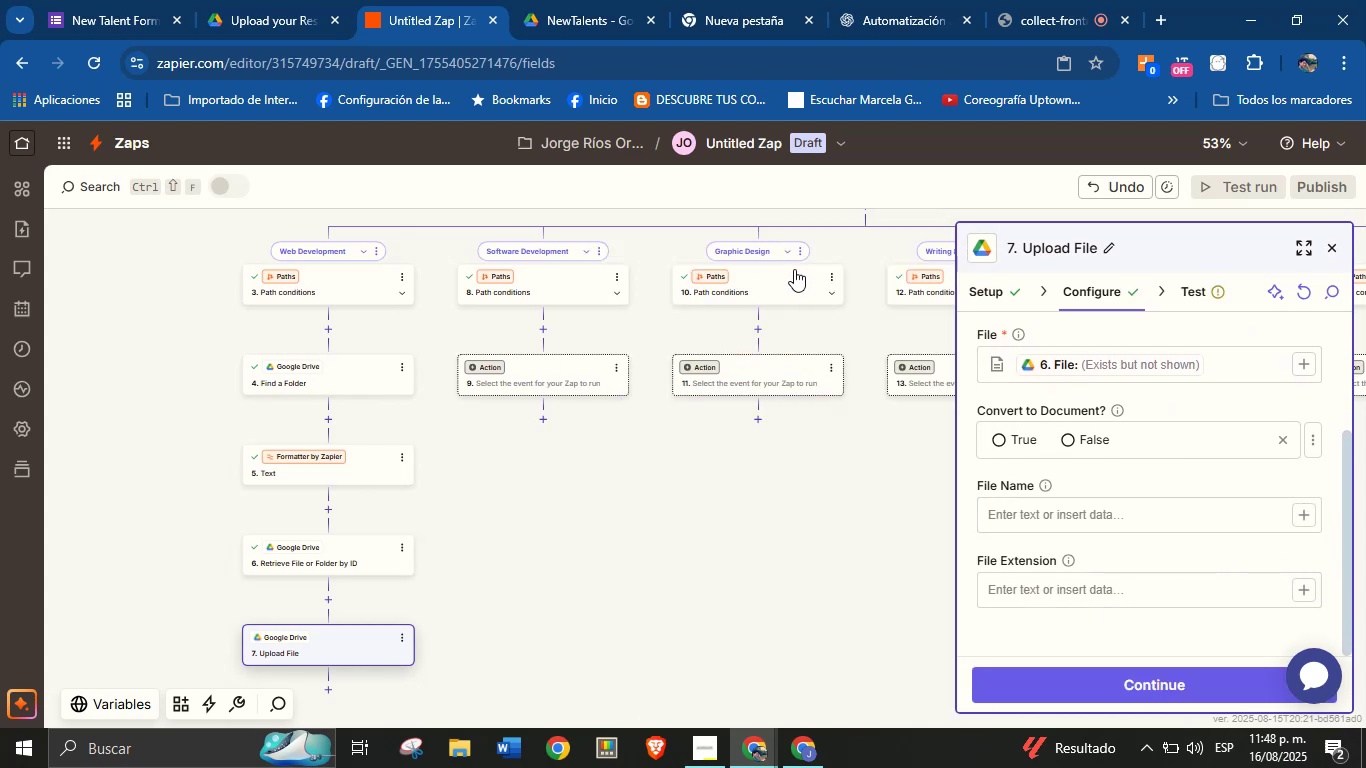 
left_click([601, 0])
 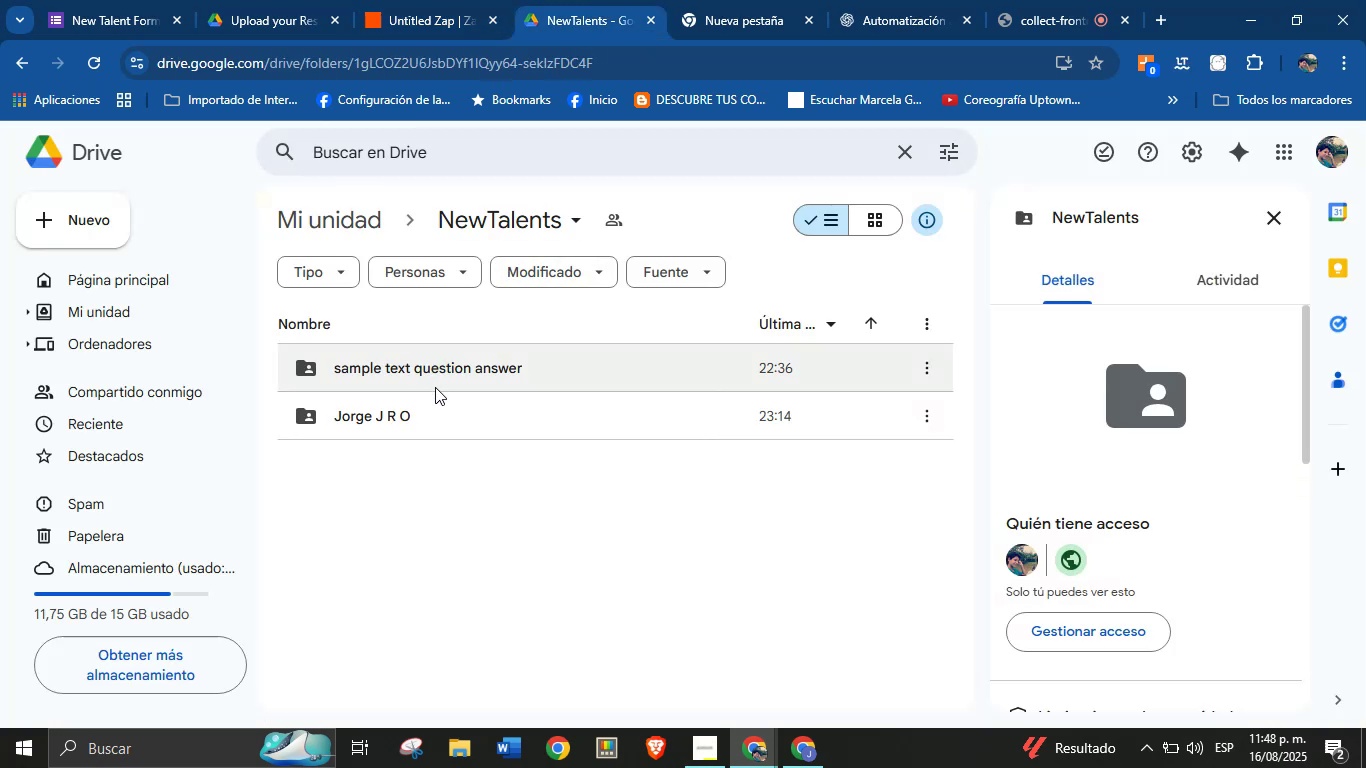 
double_click([432, 406])
 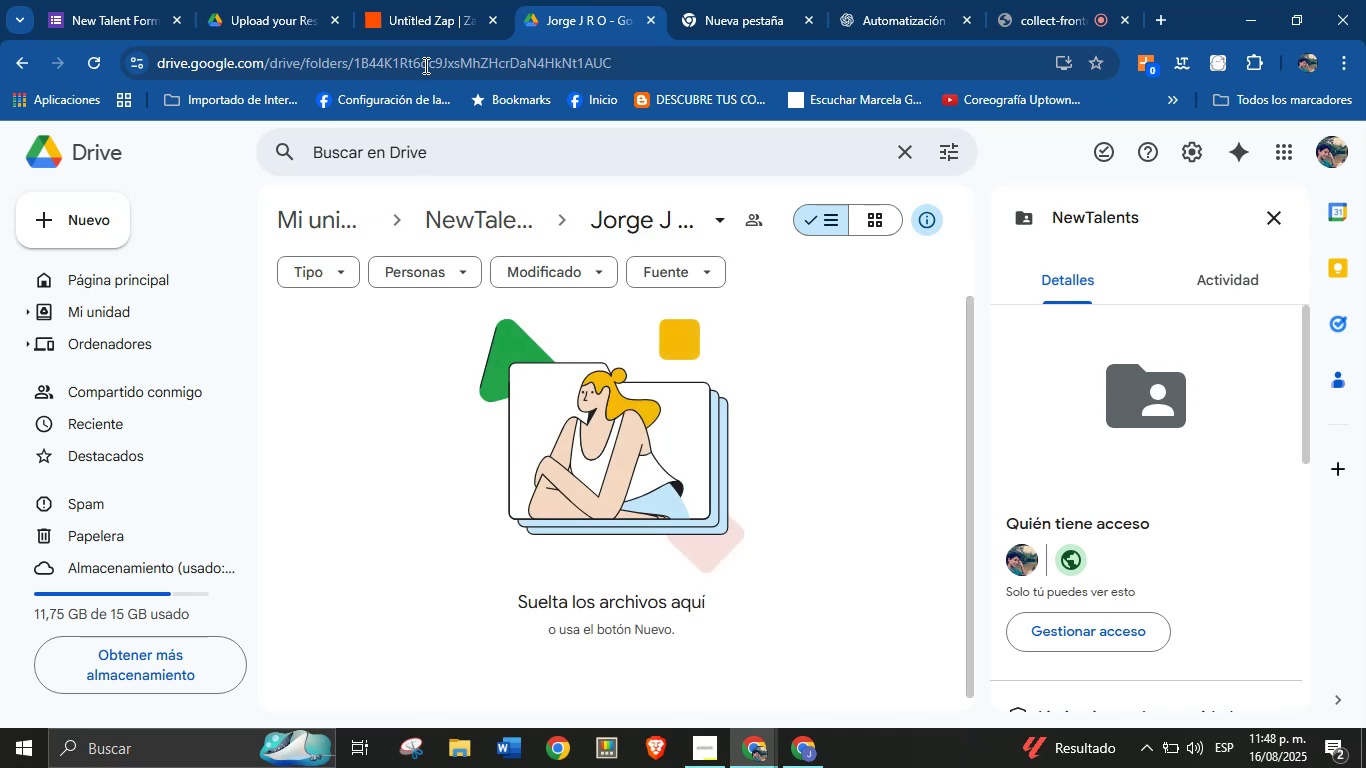 
left_click([409, 0])
 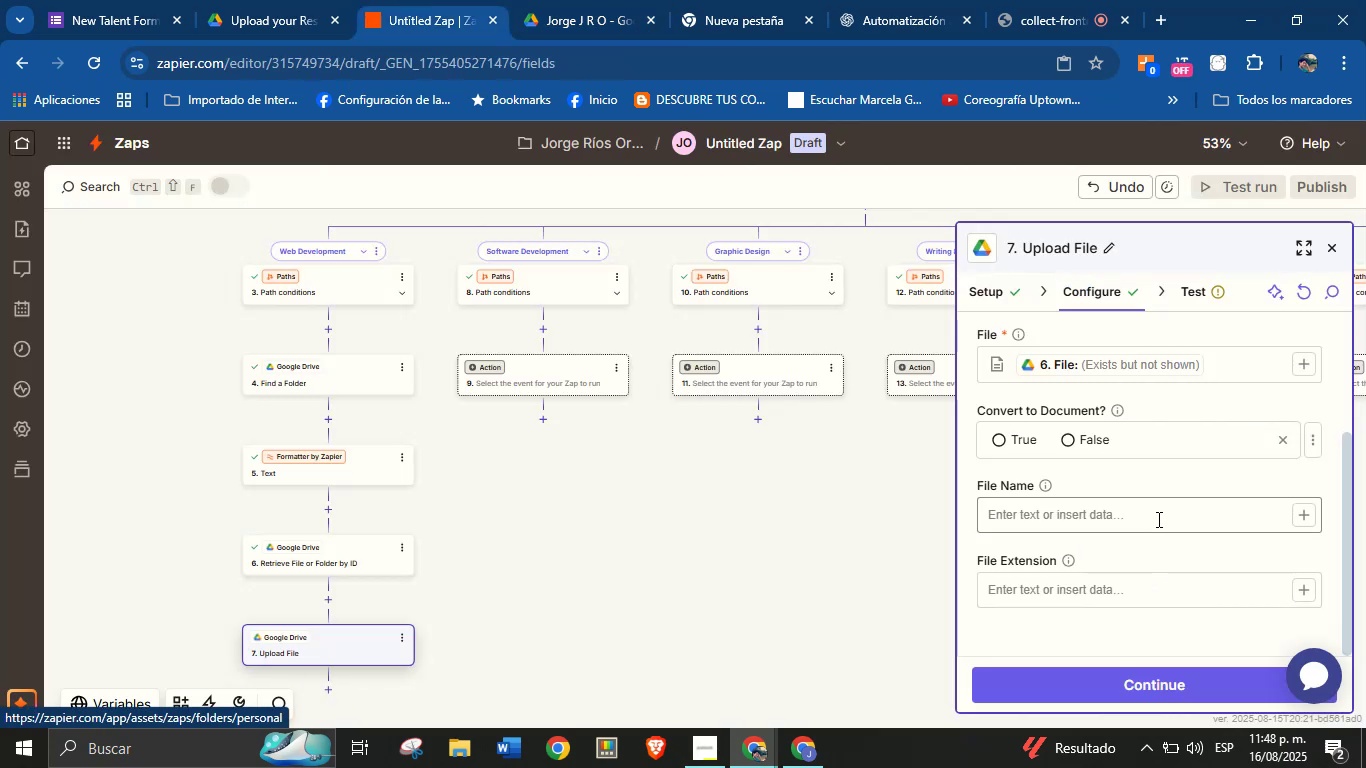 
left_click([1160, 678])
 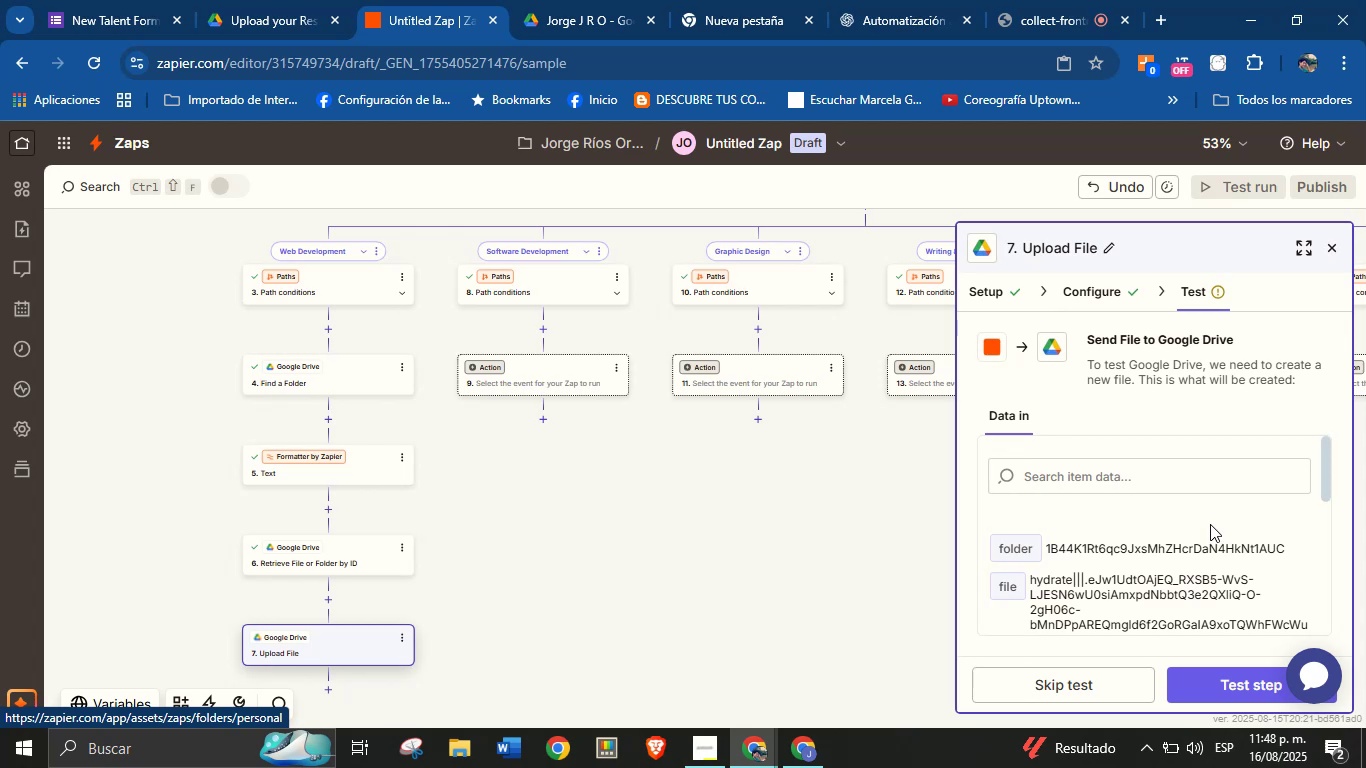 
wait(10.38)
 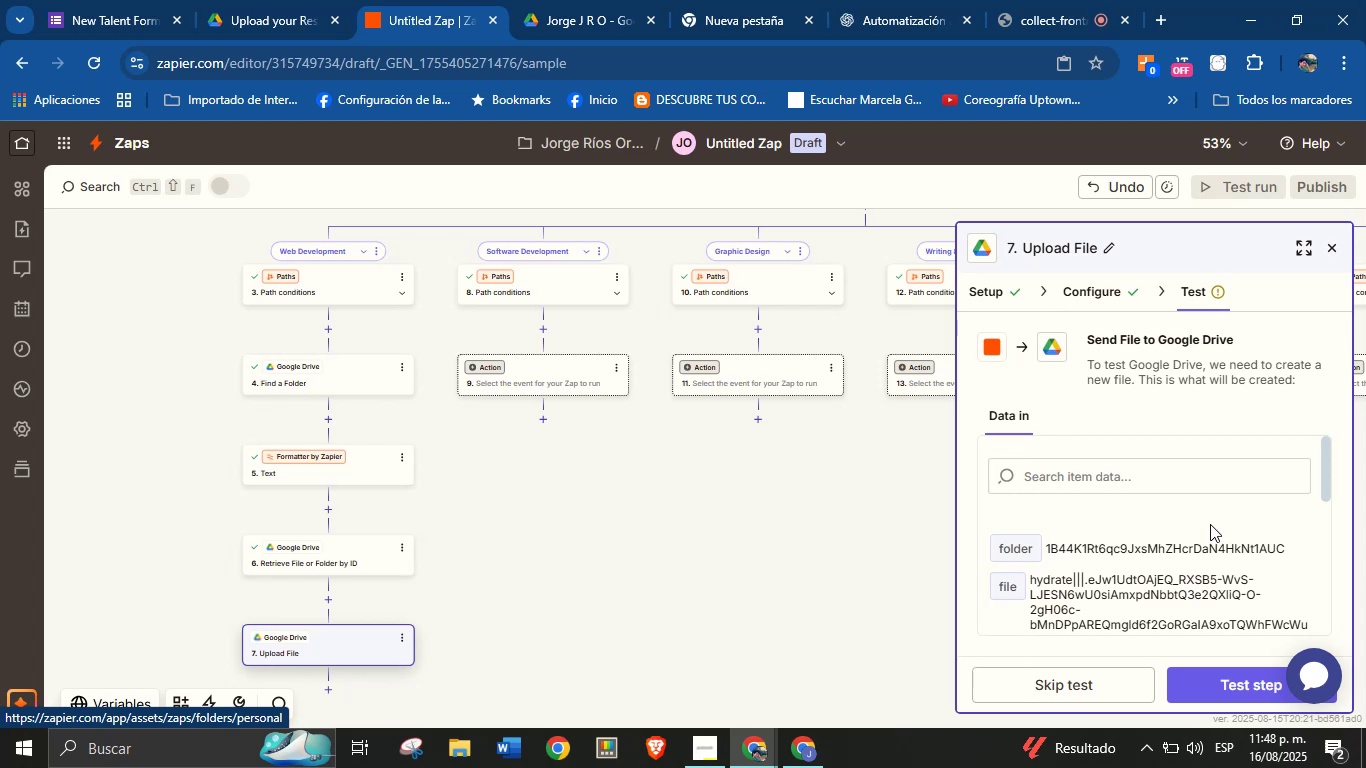 
left_click([1212, 667])
 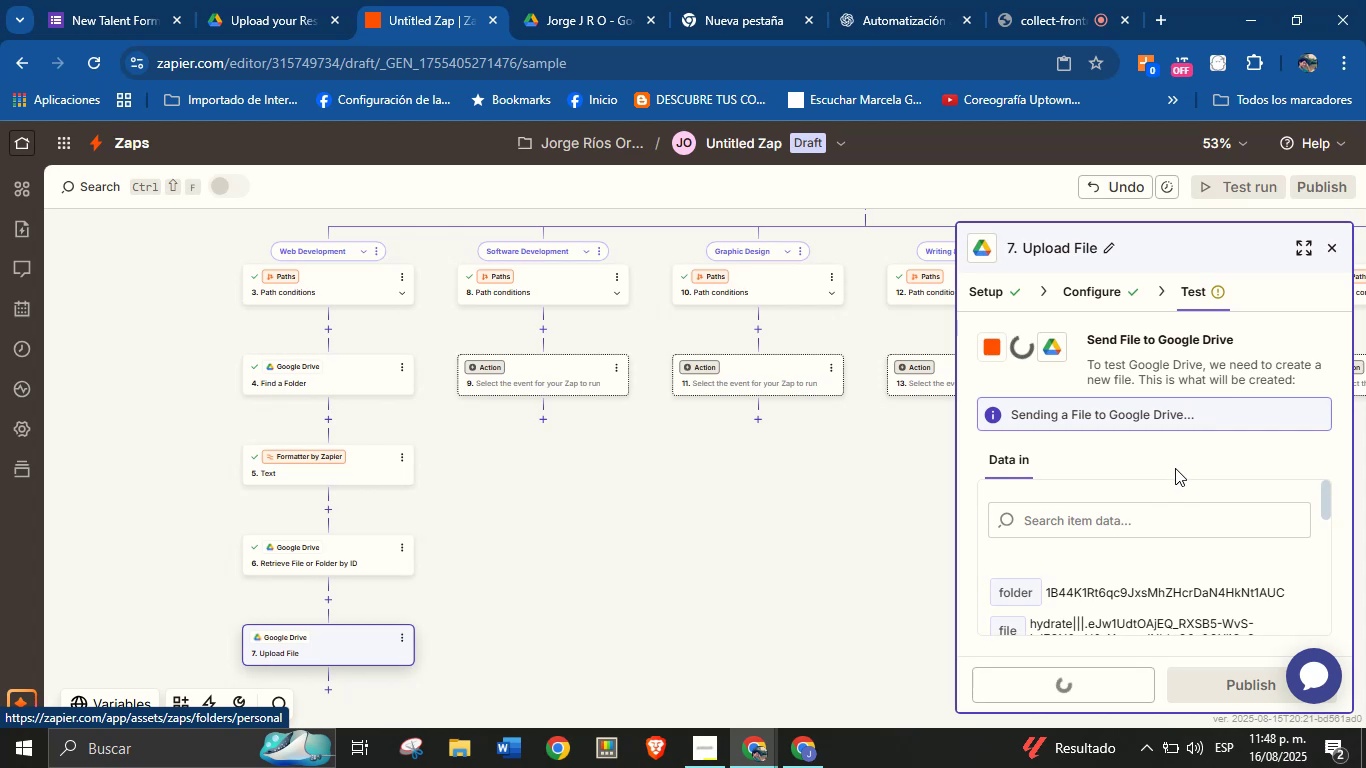 
wait(11.06)
 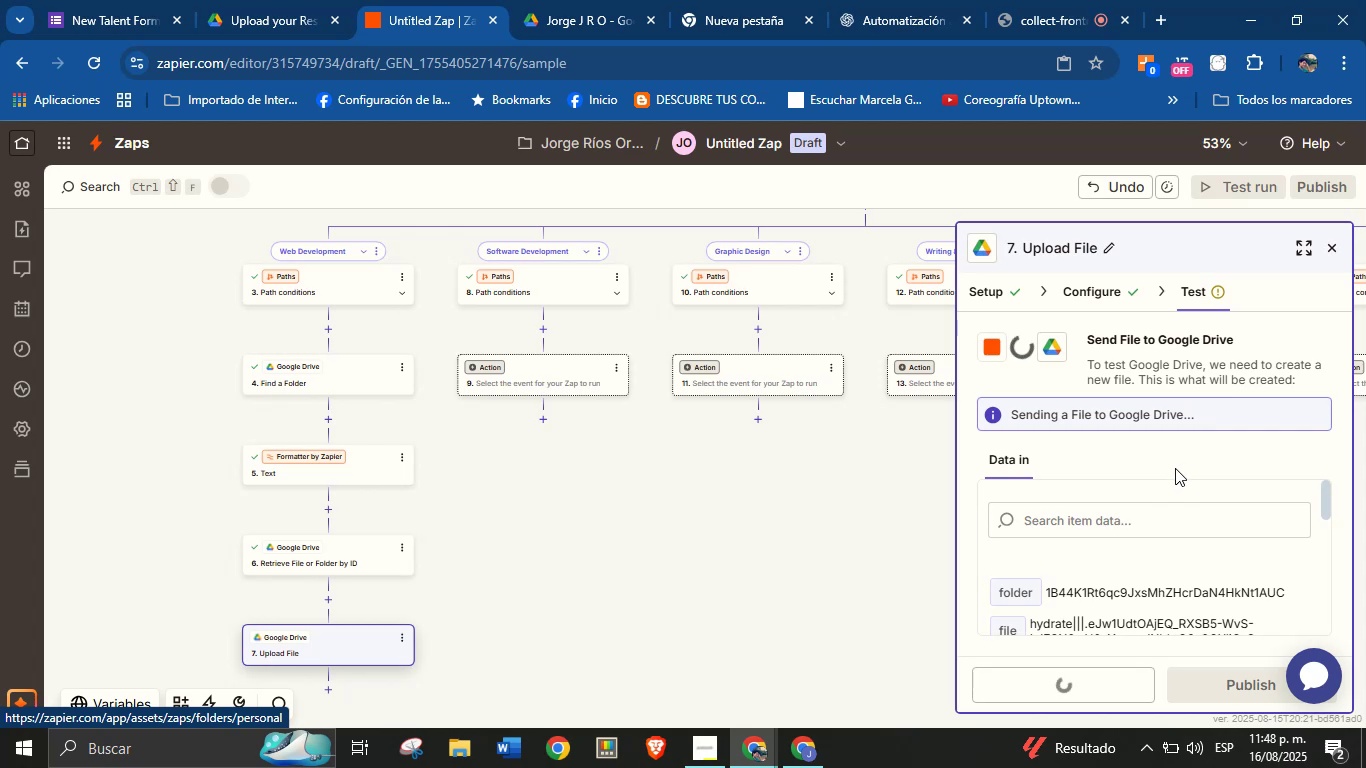 
left_click([593, 0])
 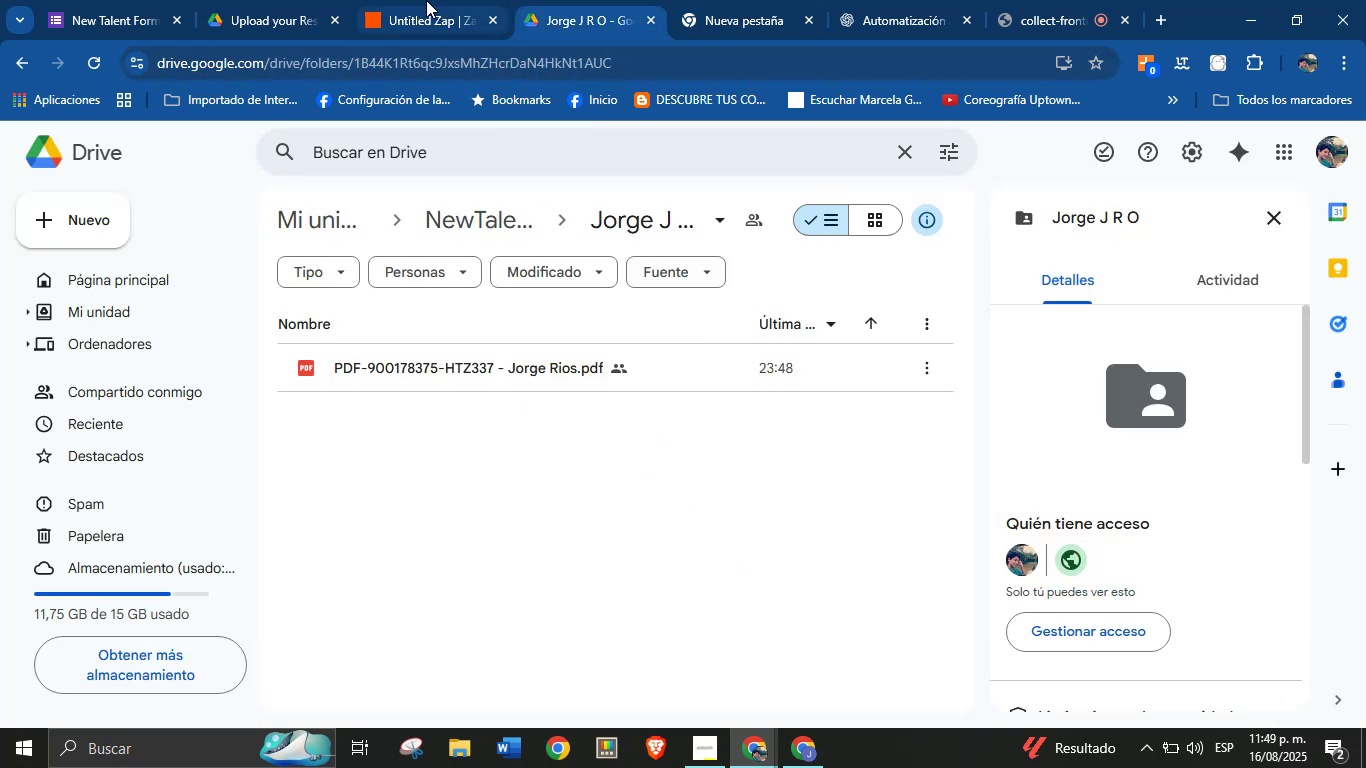 
left_click([415, 0])
 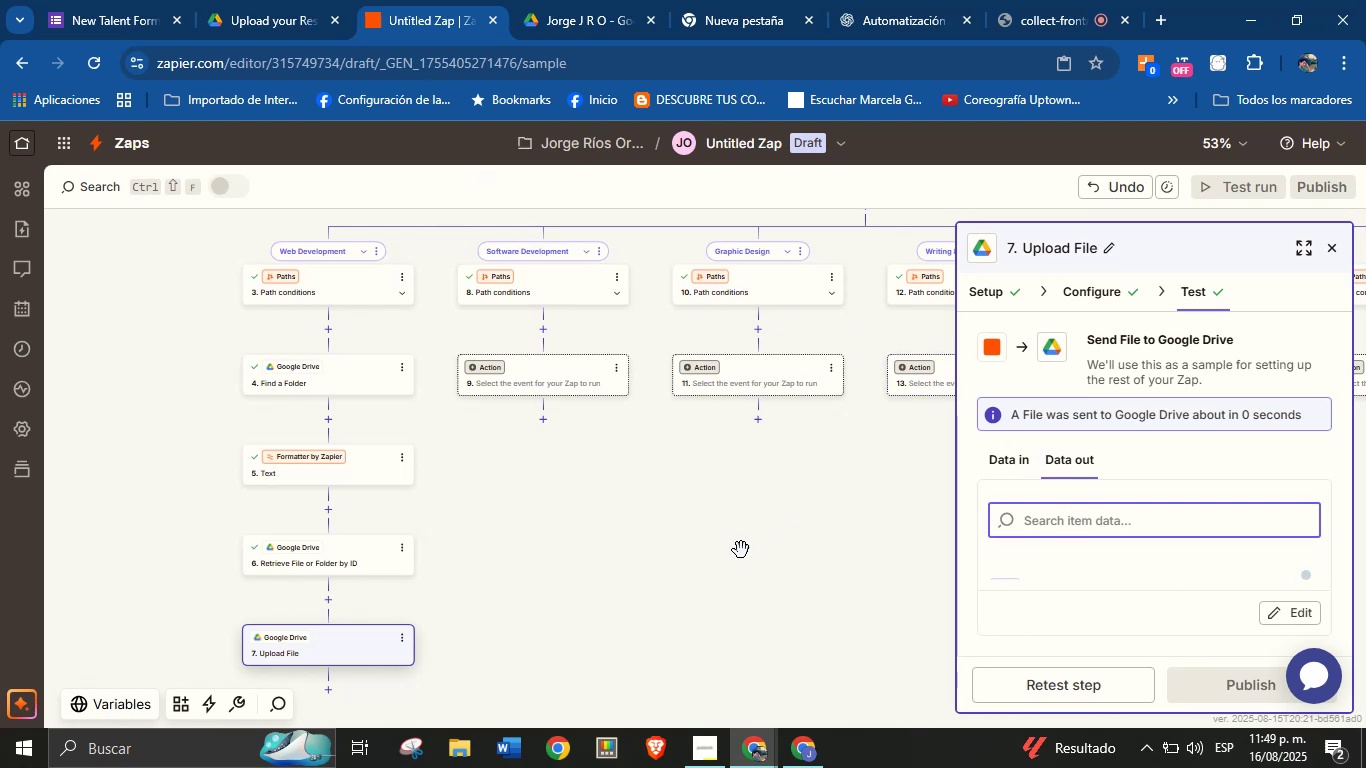 
left_click_drag(start_coordinate=[691, 588], to_coordinate=[713, 533])
 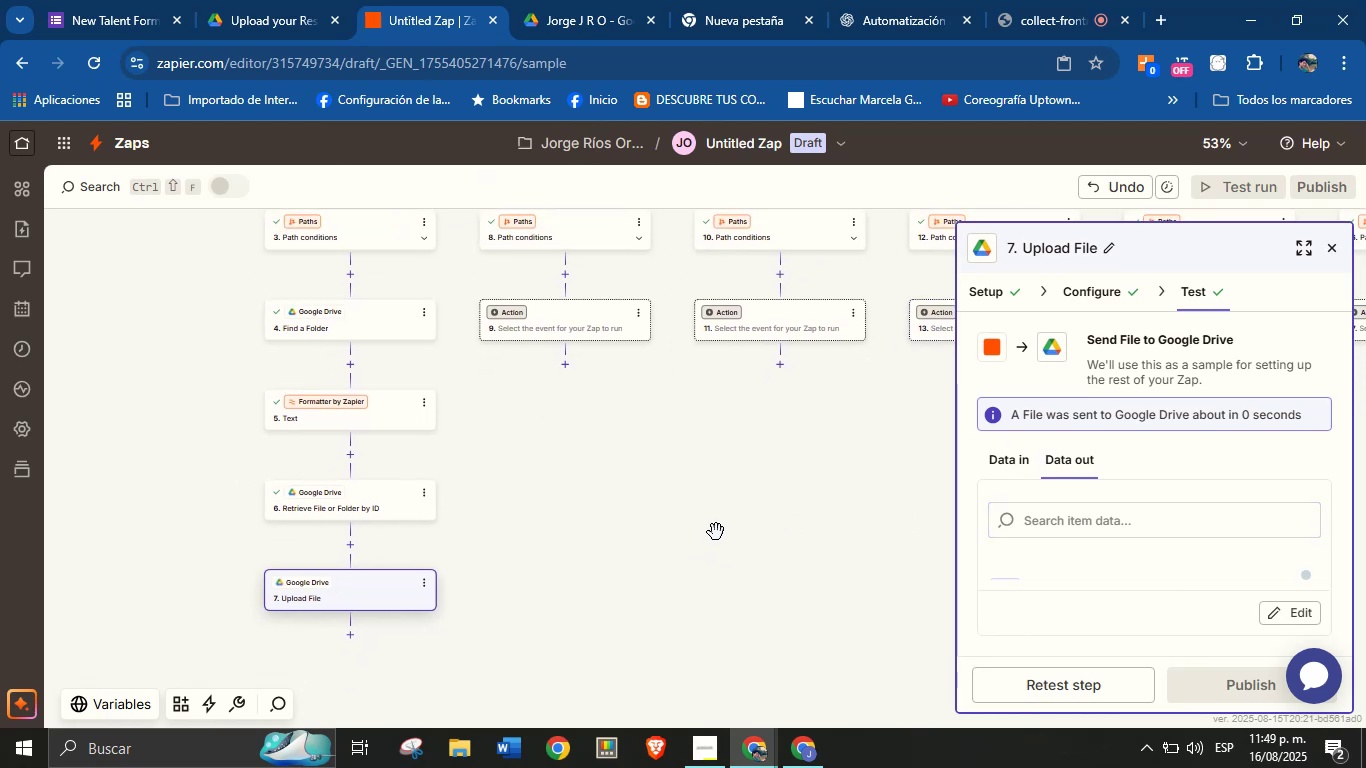 
wait(7.76)
 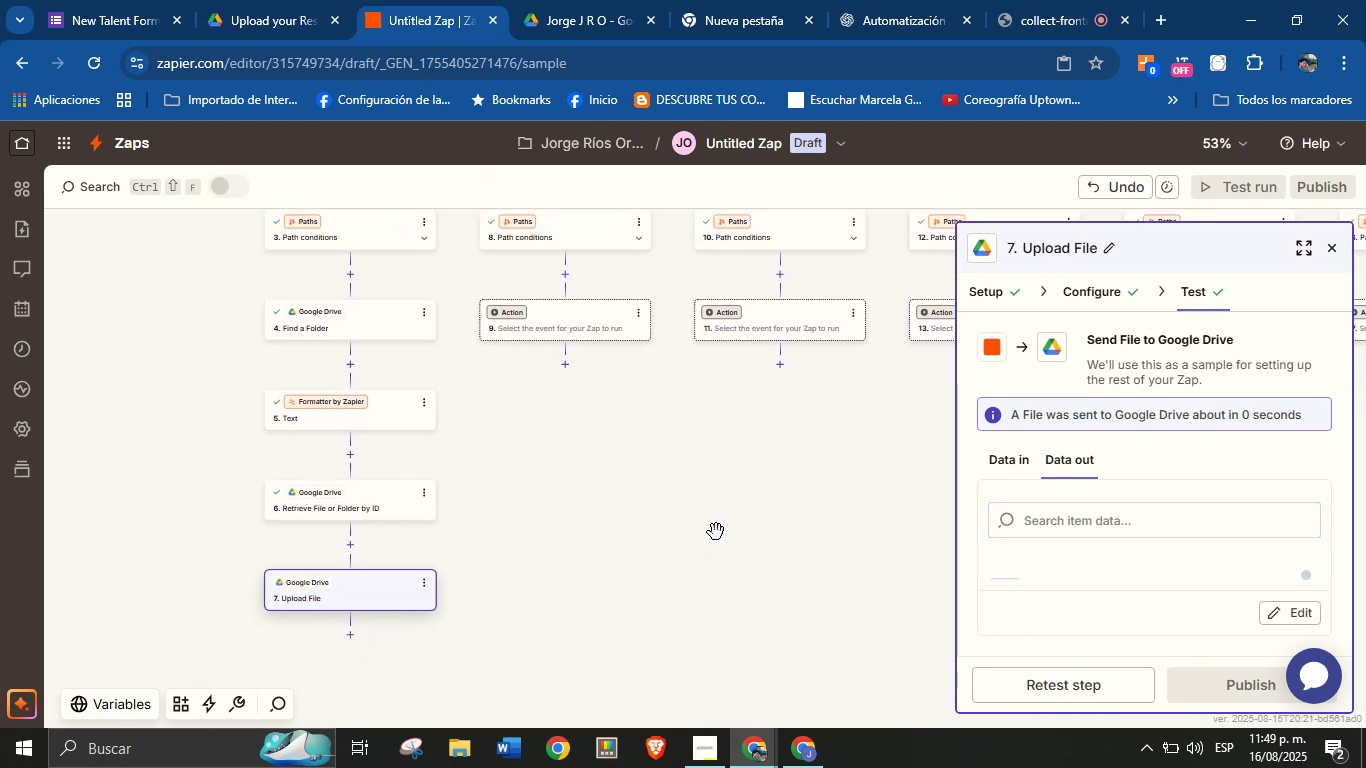 
left_click_drag(start_coordinate=[610, 589], to_coordinate=[621, 558])
 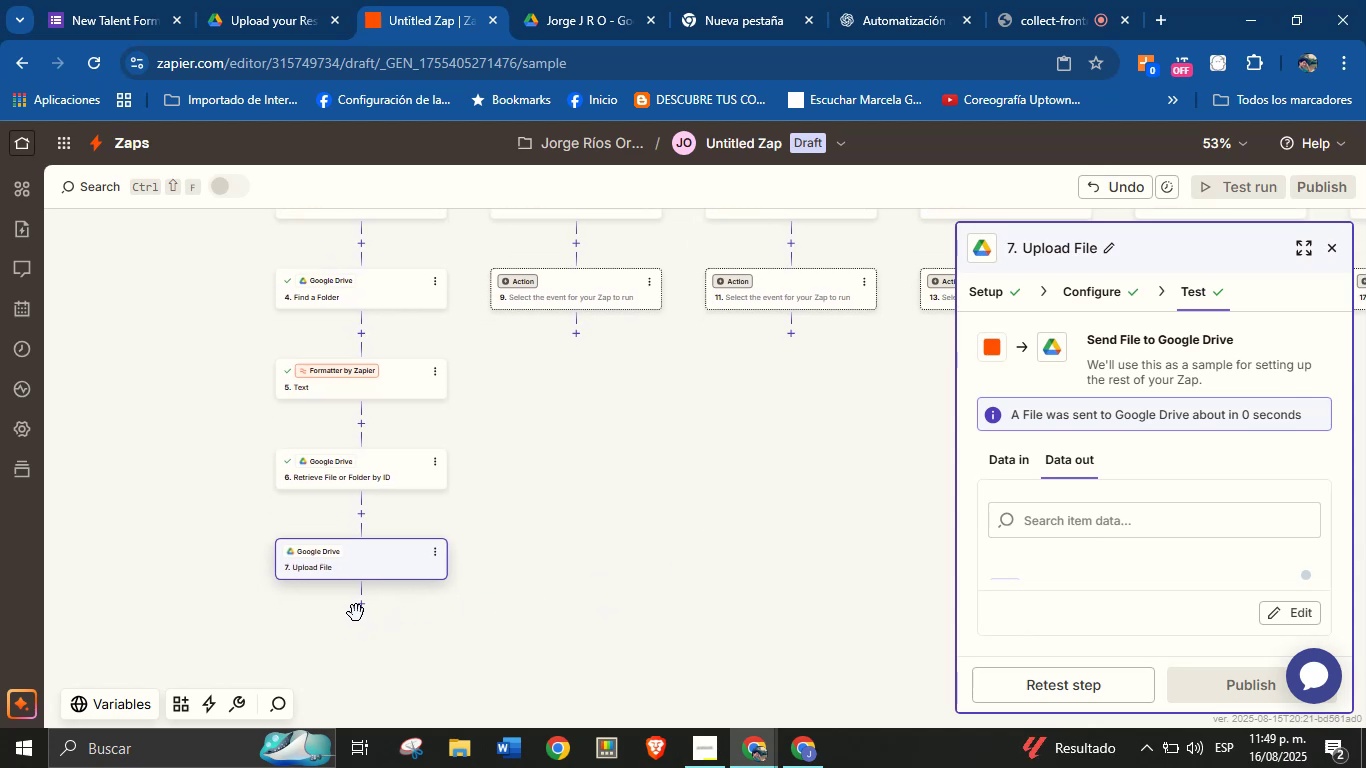 
left_click_drag(start_coordinate=[621, 488], to_coordinate=[583, 585])
 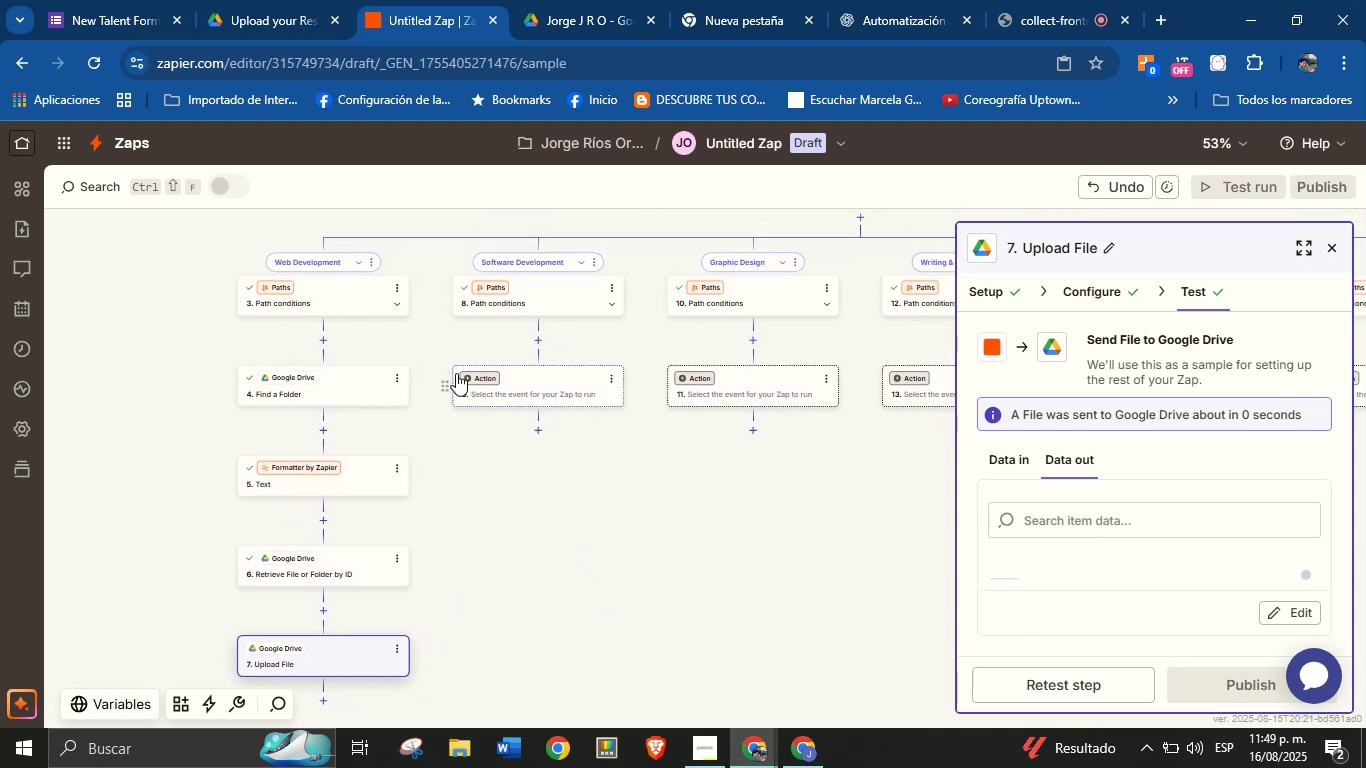 
left_click([489, 375])
 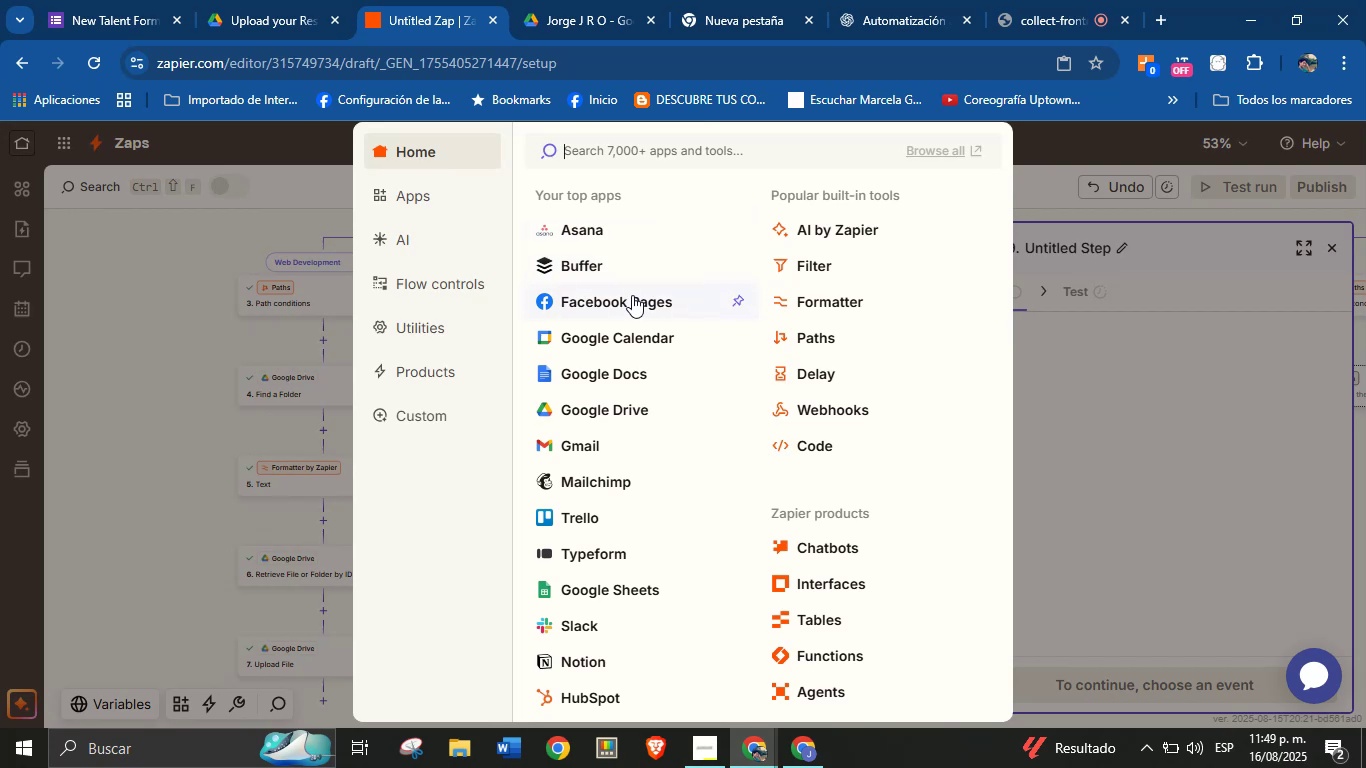 
wait(7.25)
 